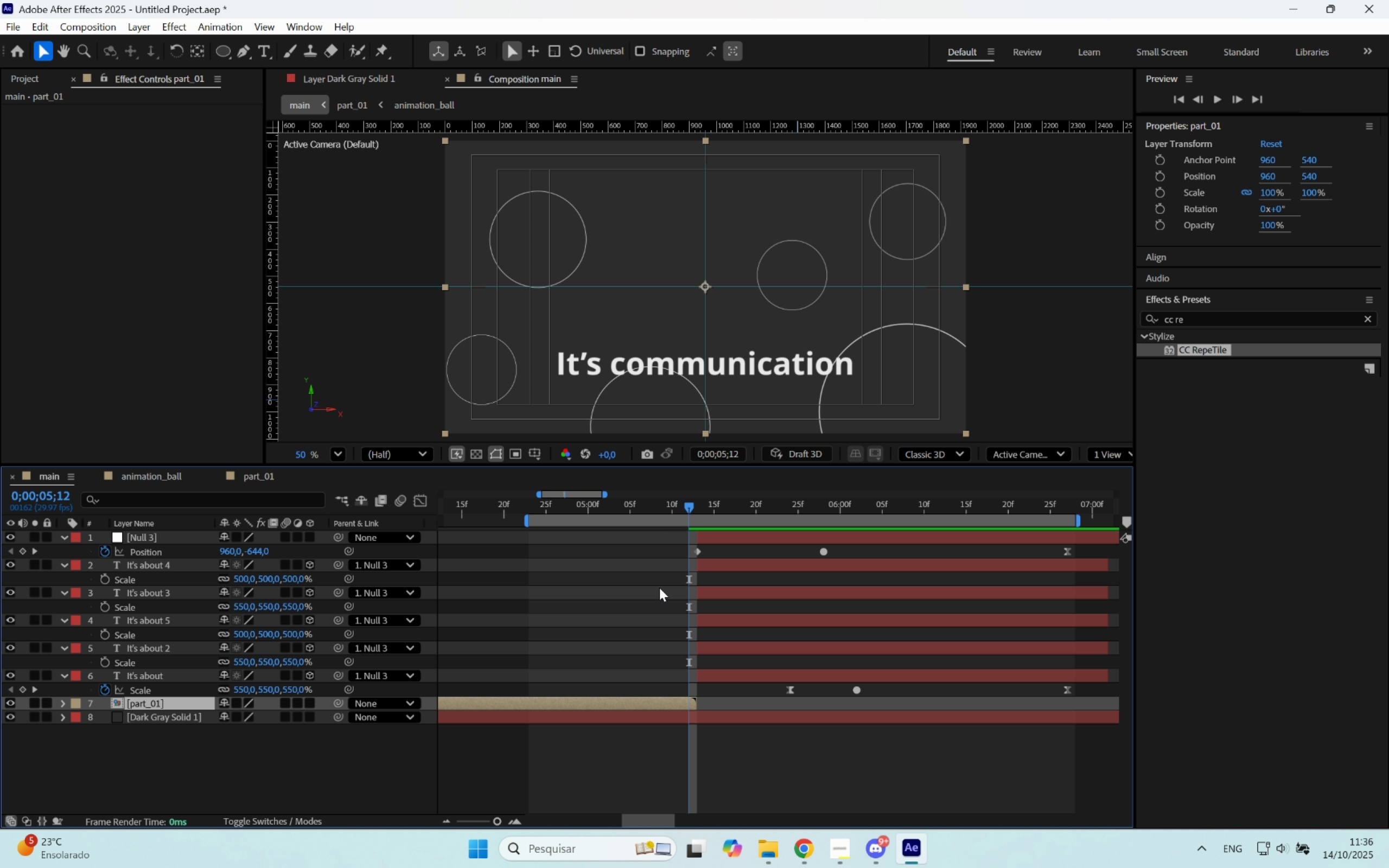 
key(Space)
 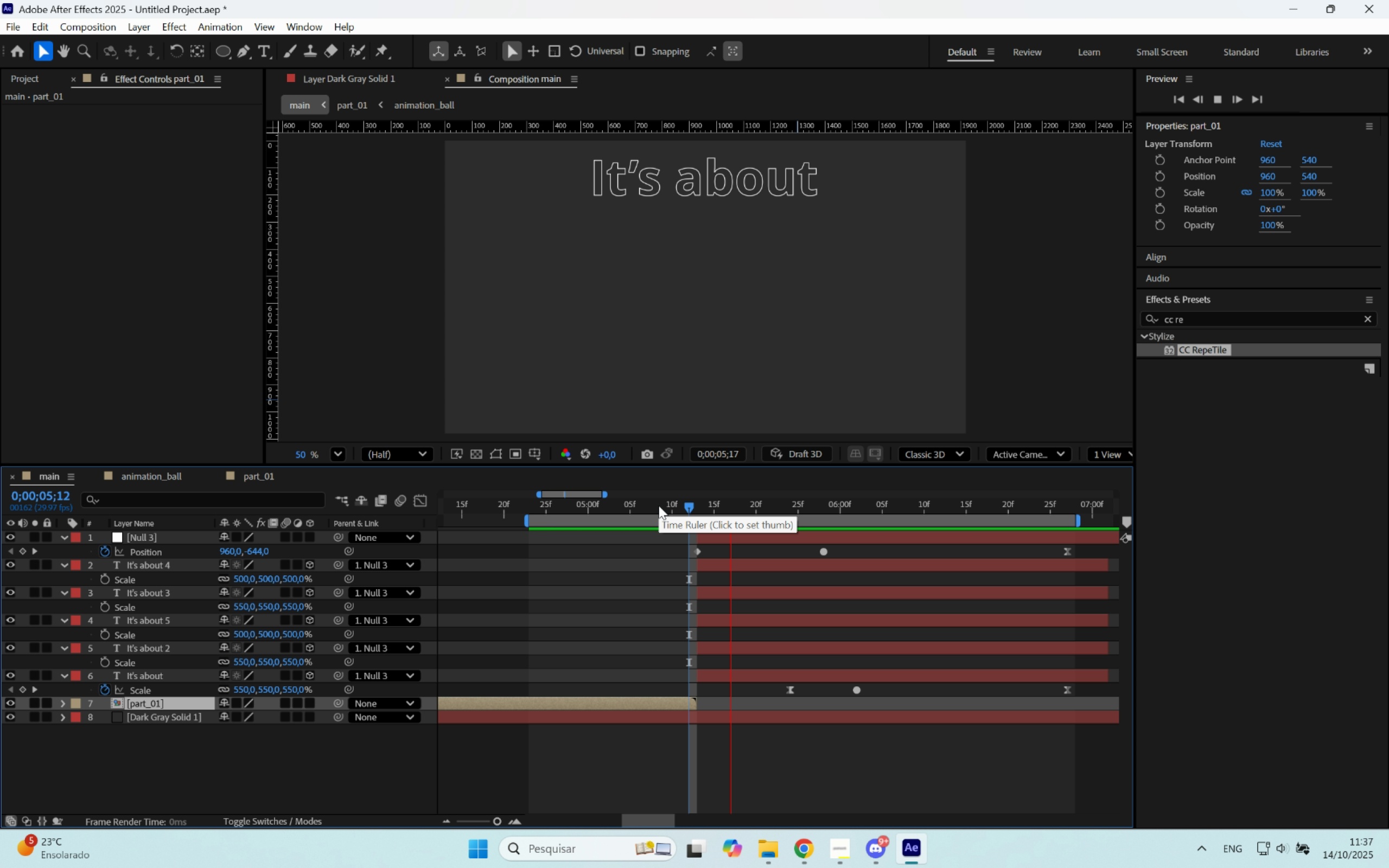 
wait(6.15)
 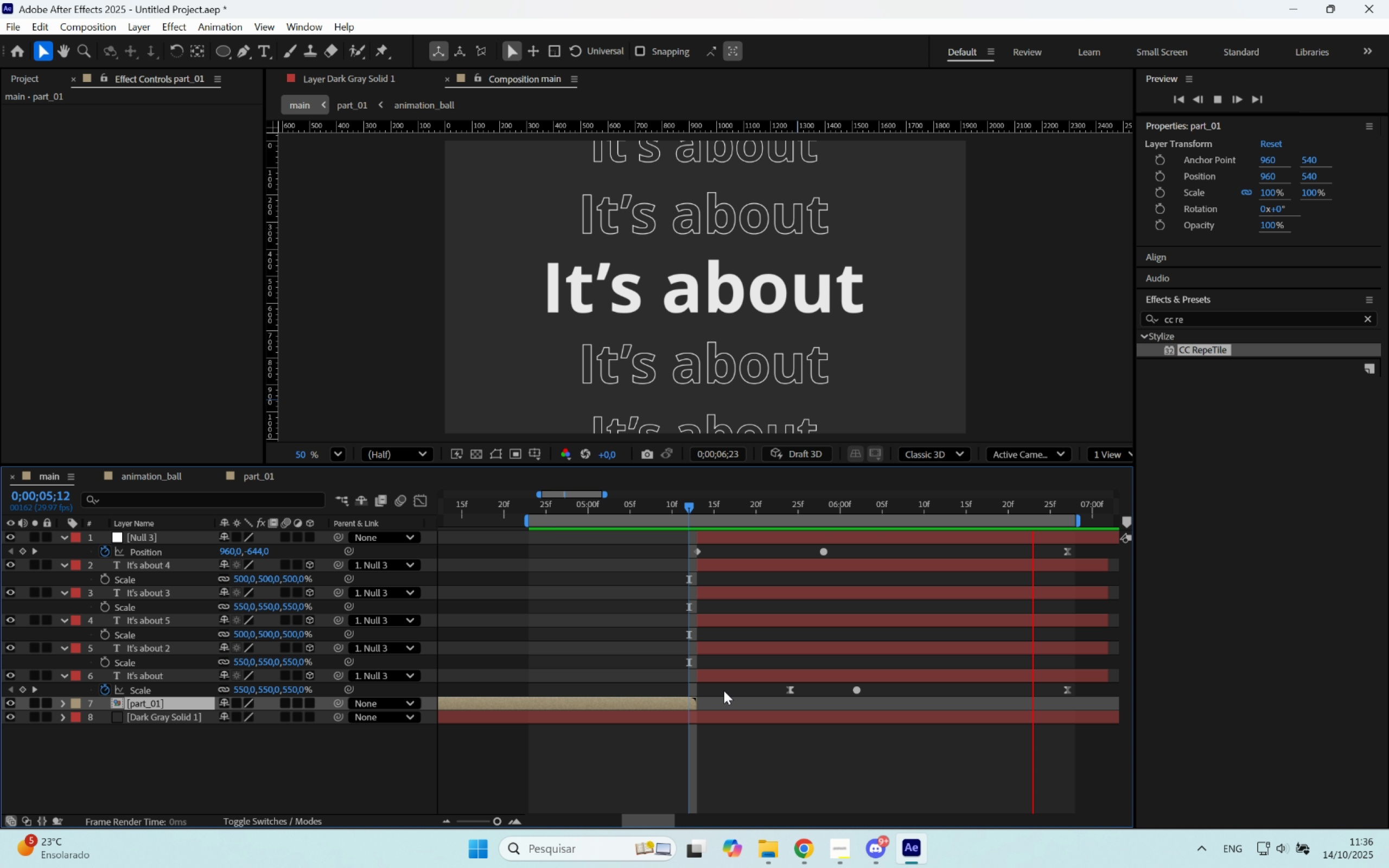 
key(Space)
 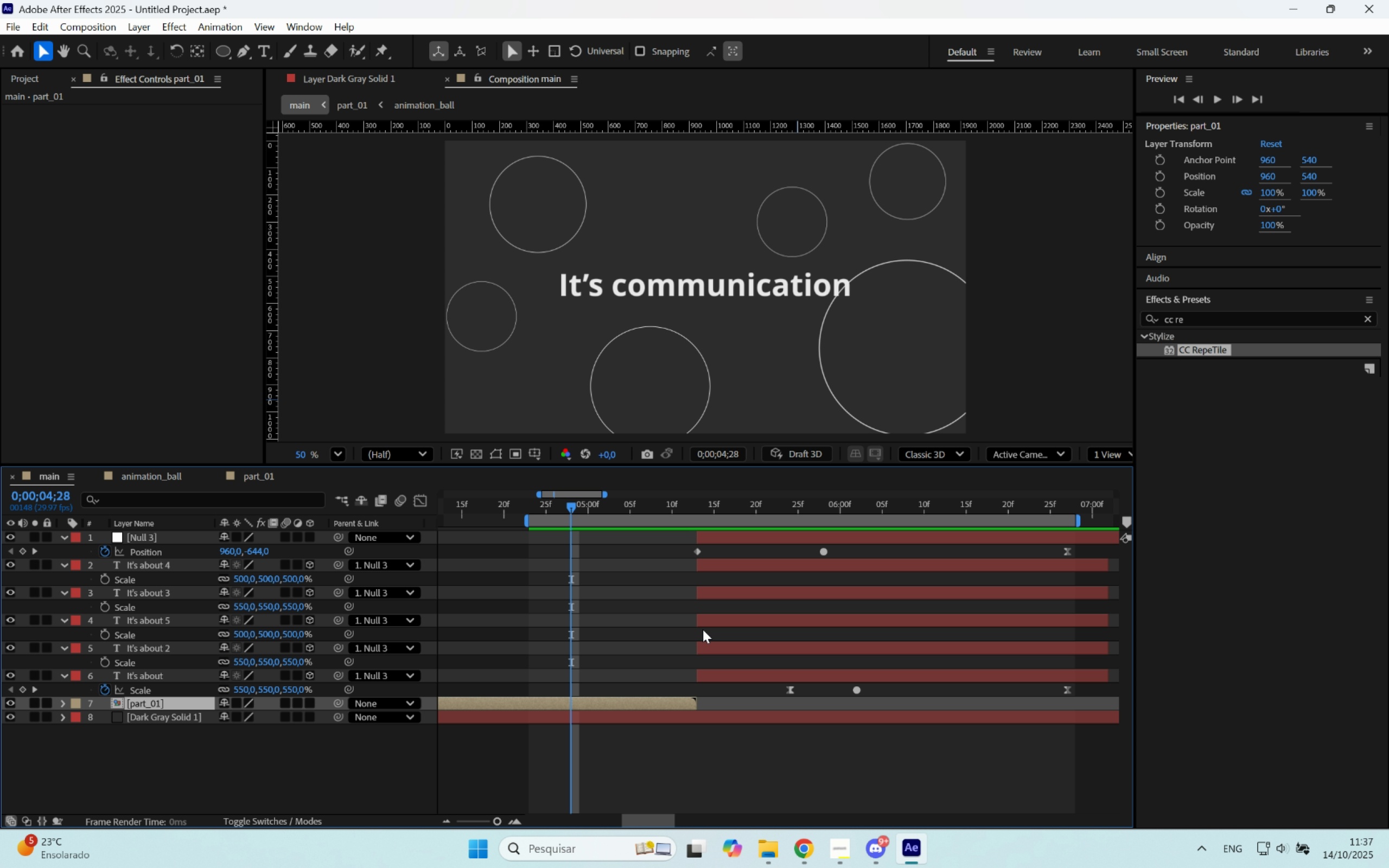 
key(Alt+AltLeft)
 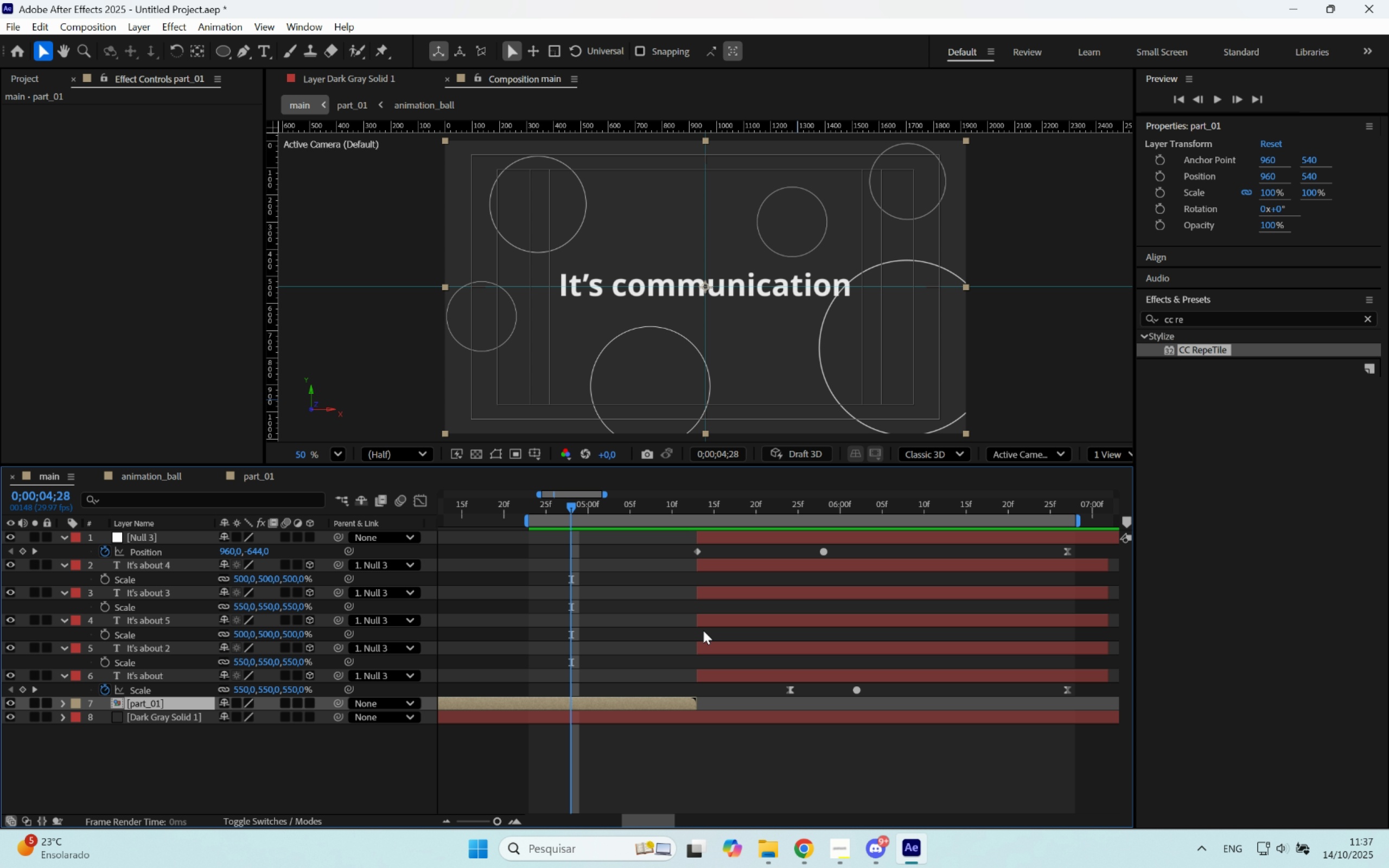 
scroll: coordinate [703, 630], scroll_direction: down, amount: 2.0
 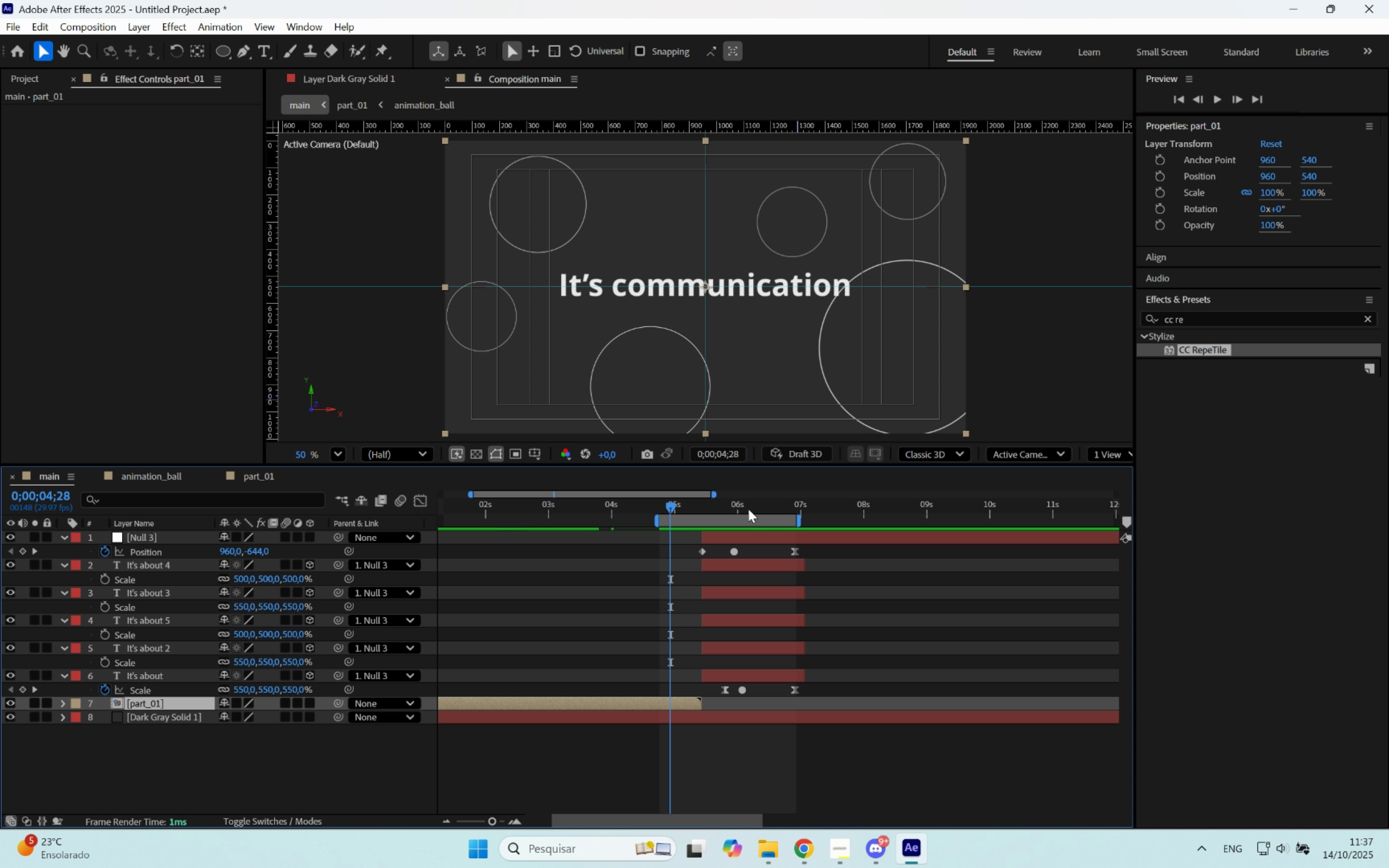 
left_click_drag(start_coordinate=[725, 505], to_coordinate=[664, 514])
 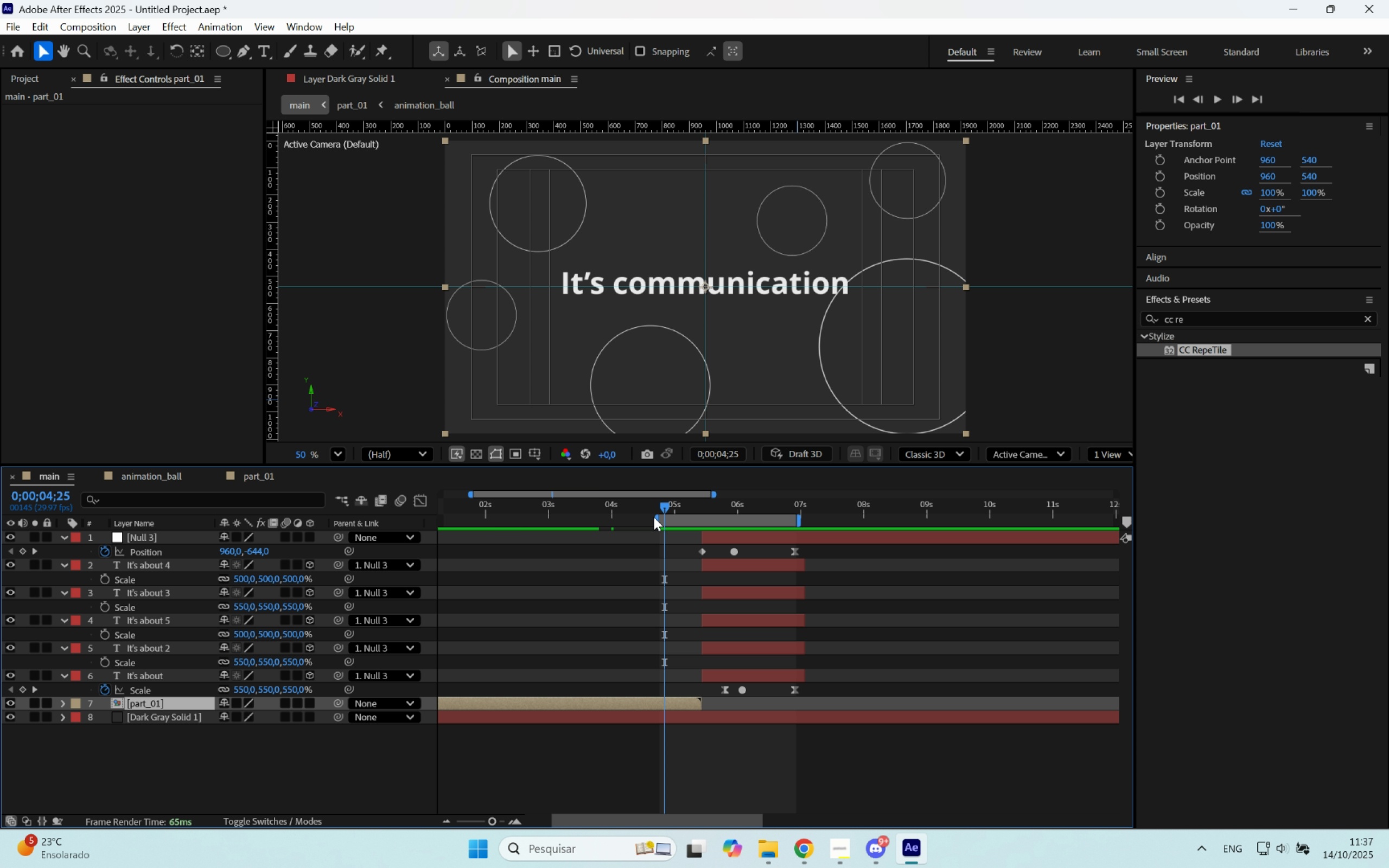 
hold_key(key=Space, duration=2.19)
 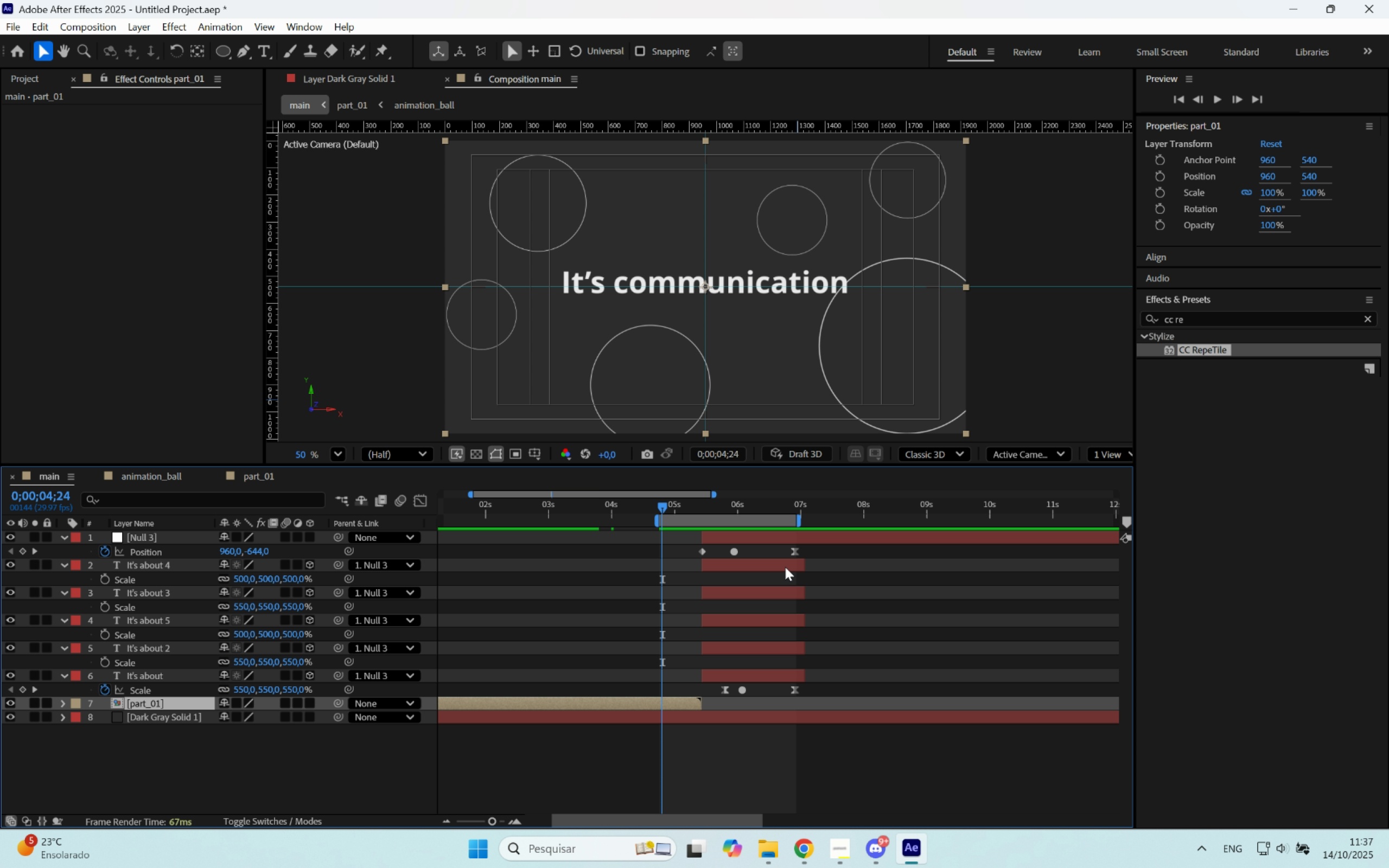 
key(Space)
 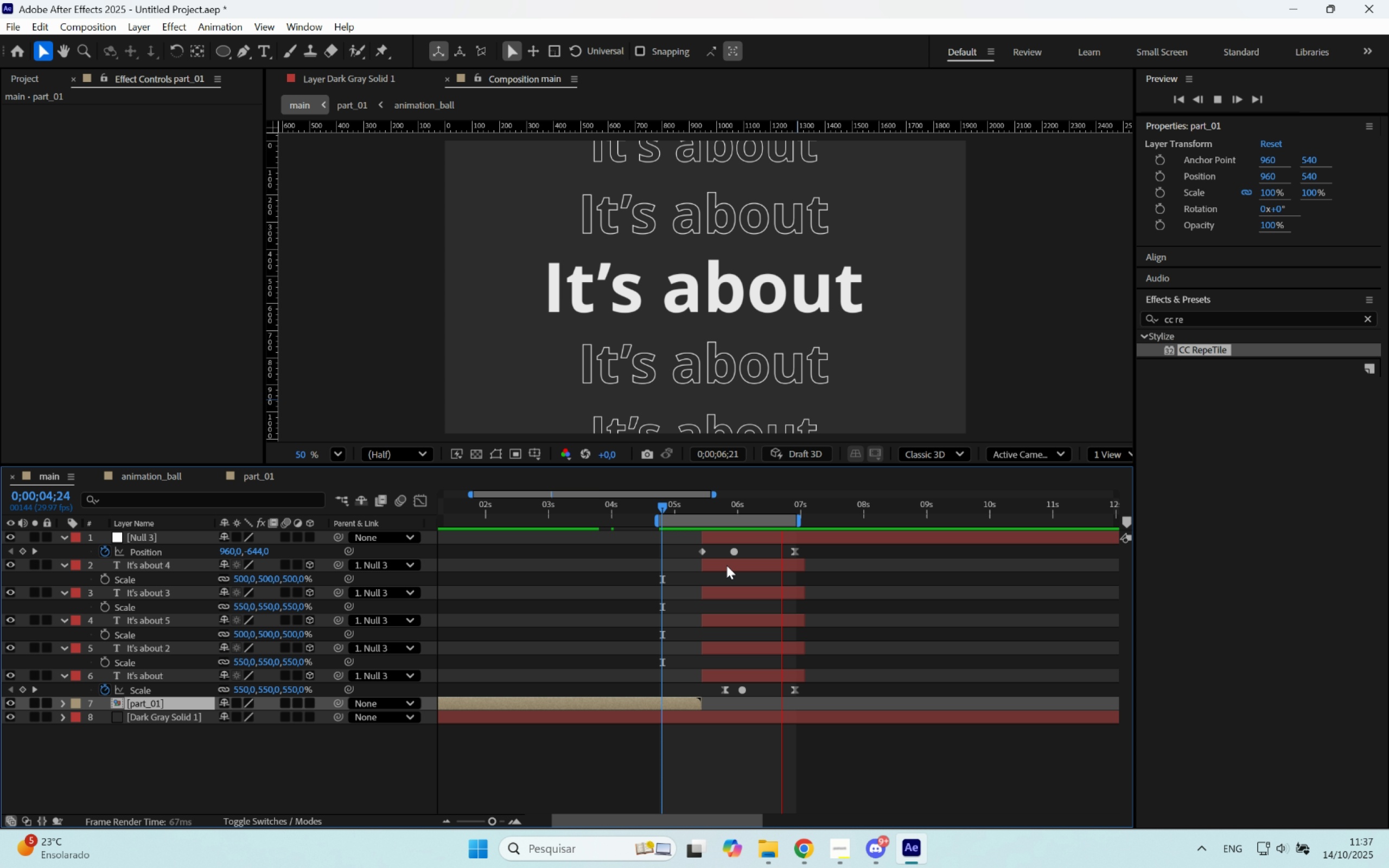 
mouse_move([763, 518])
 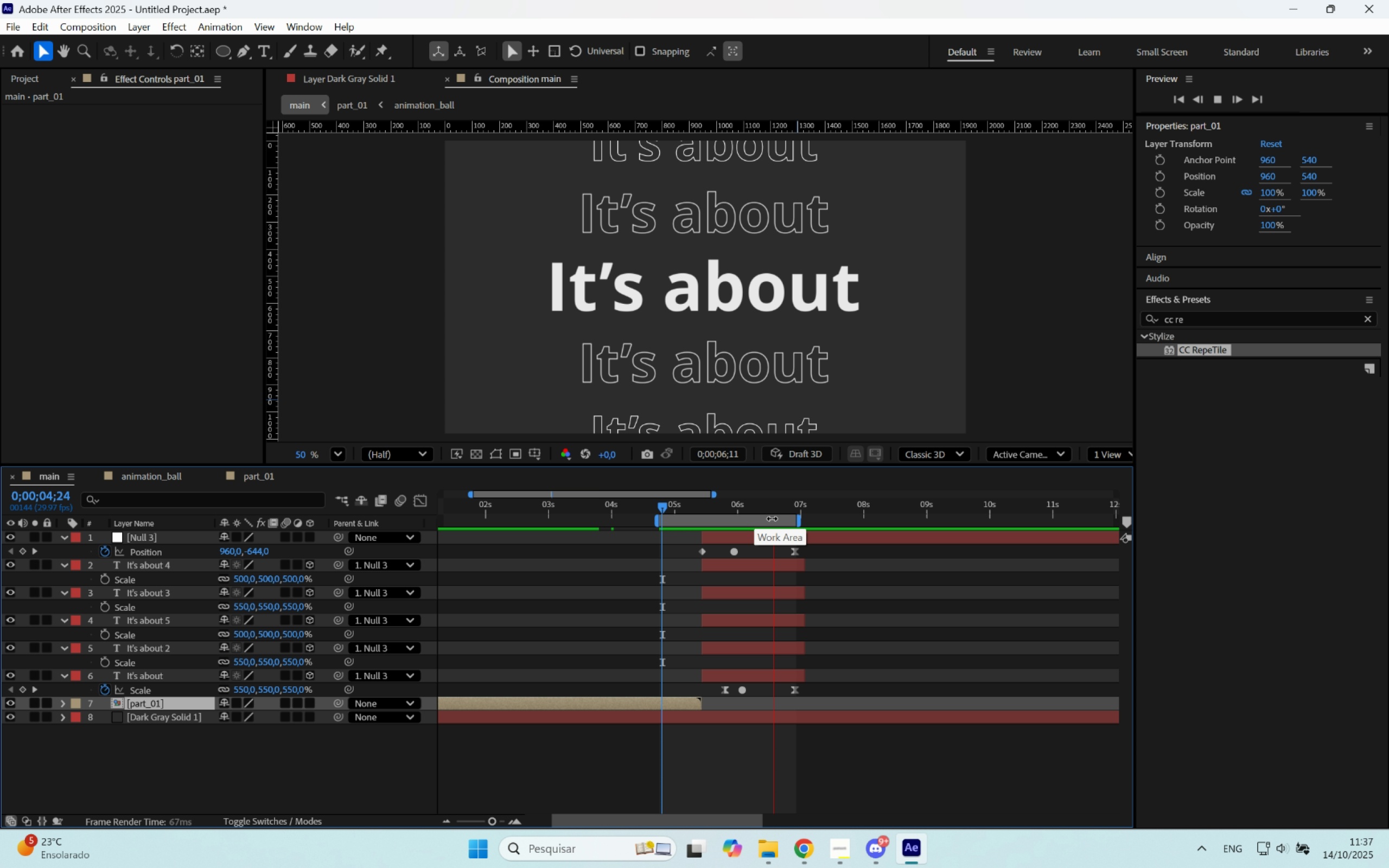 
key(Space)
 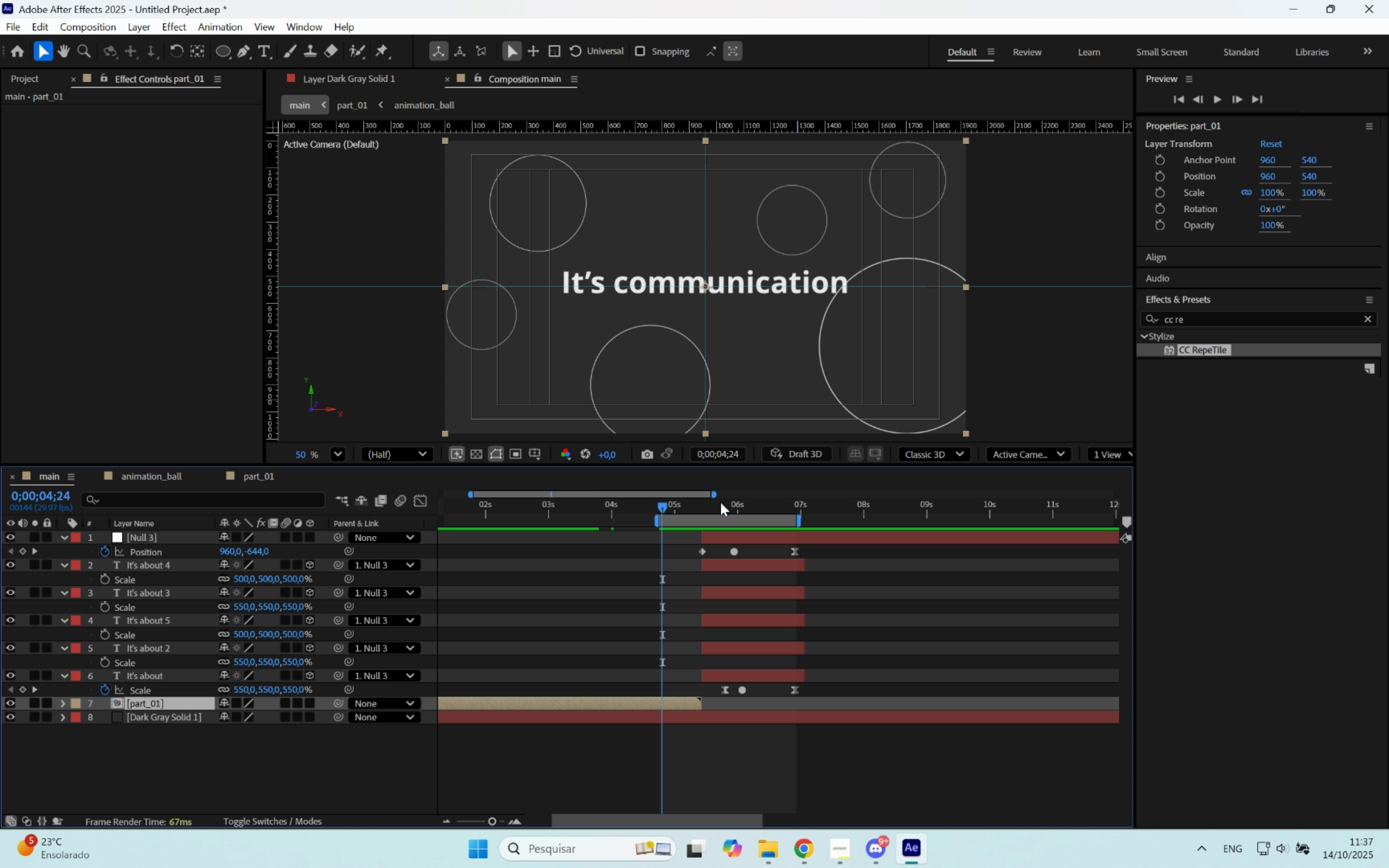 
left_click_drag(start_coordinate=[716, 506], to_coordinate=[649, 514])
 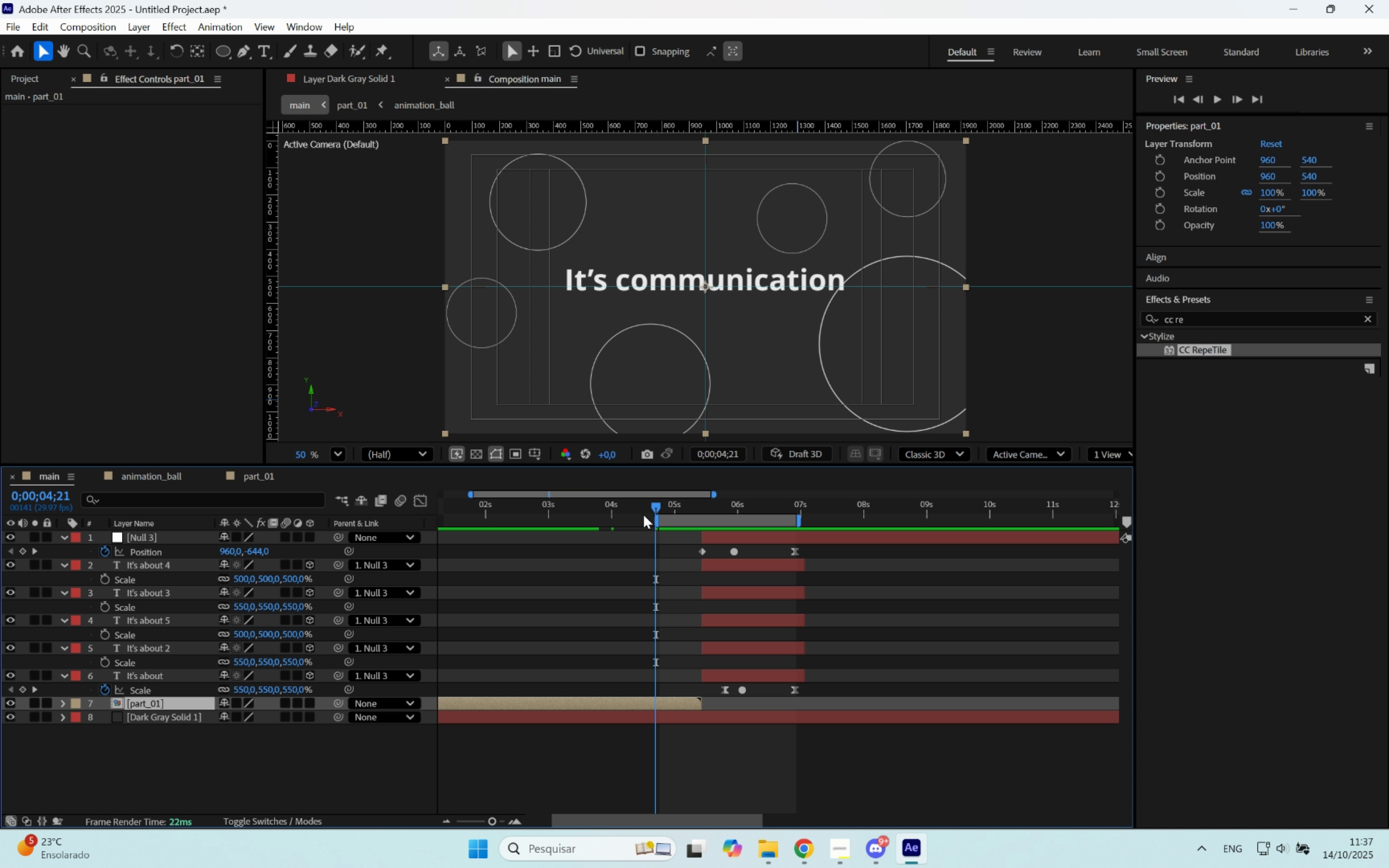 
key(Space)
 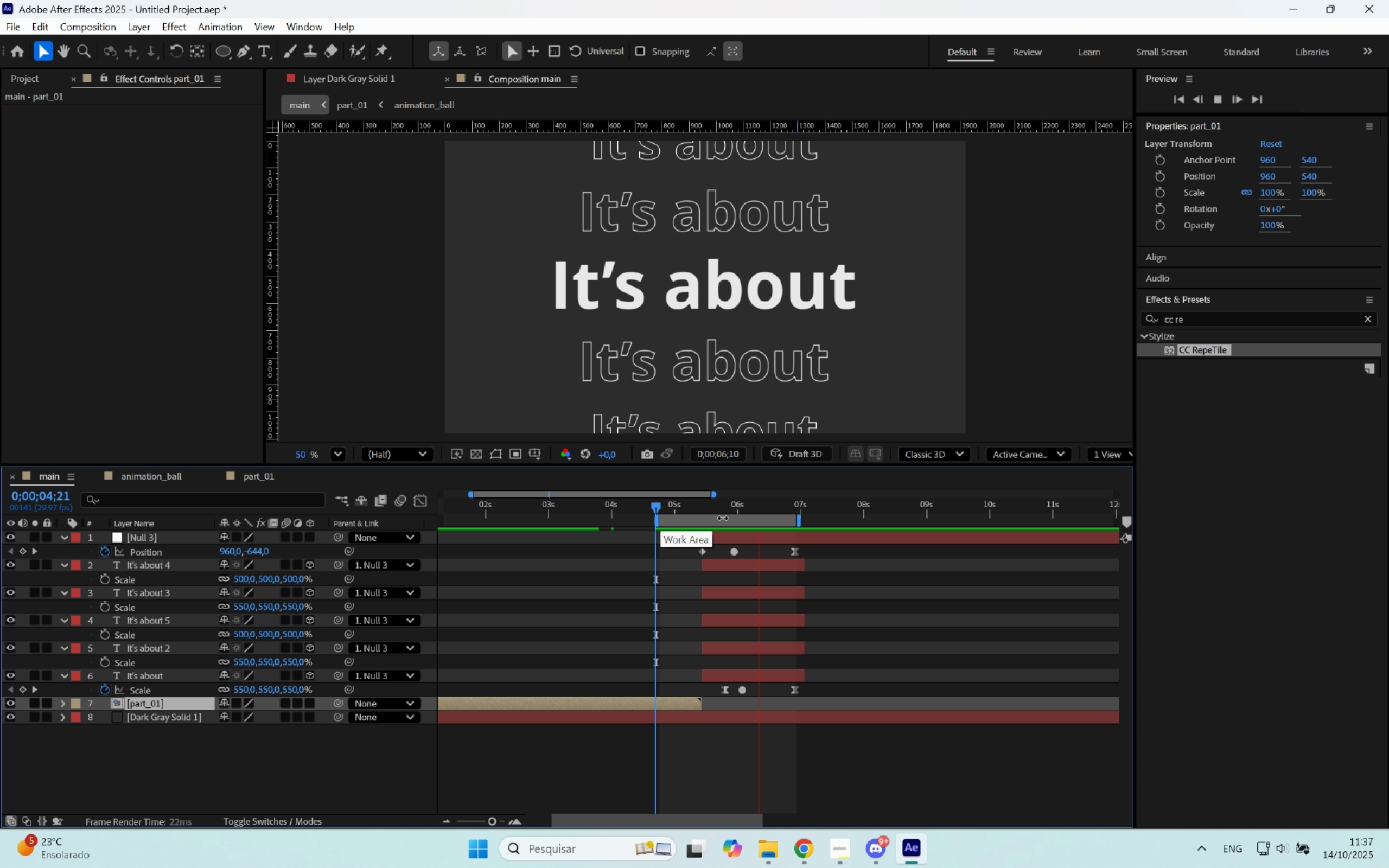 
key(Space)
 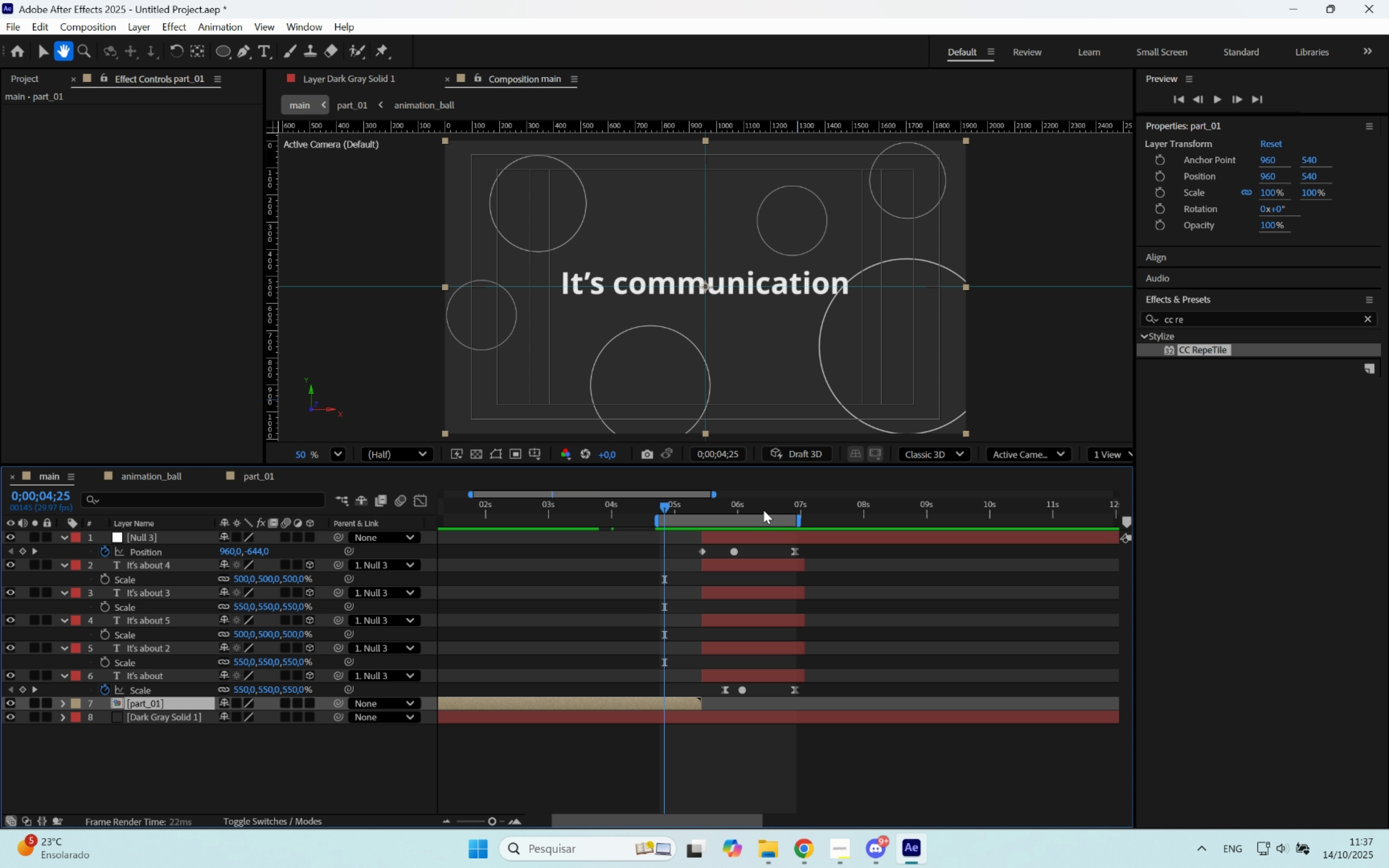 
key(Space)
 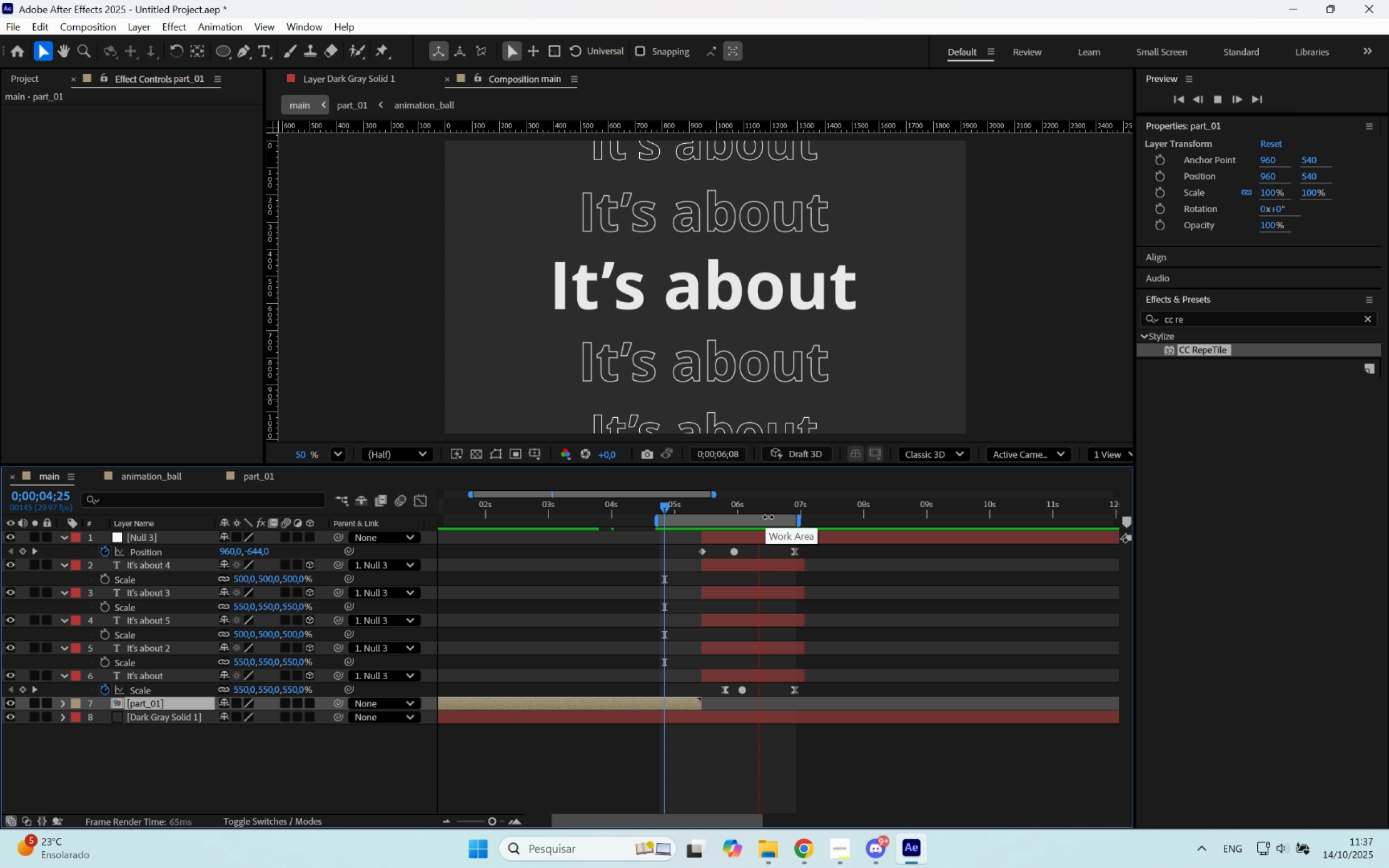 
key(Space)
 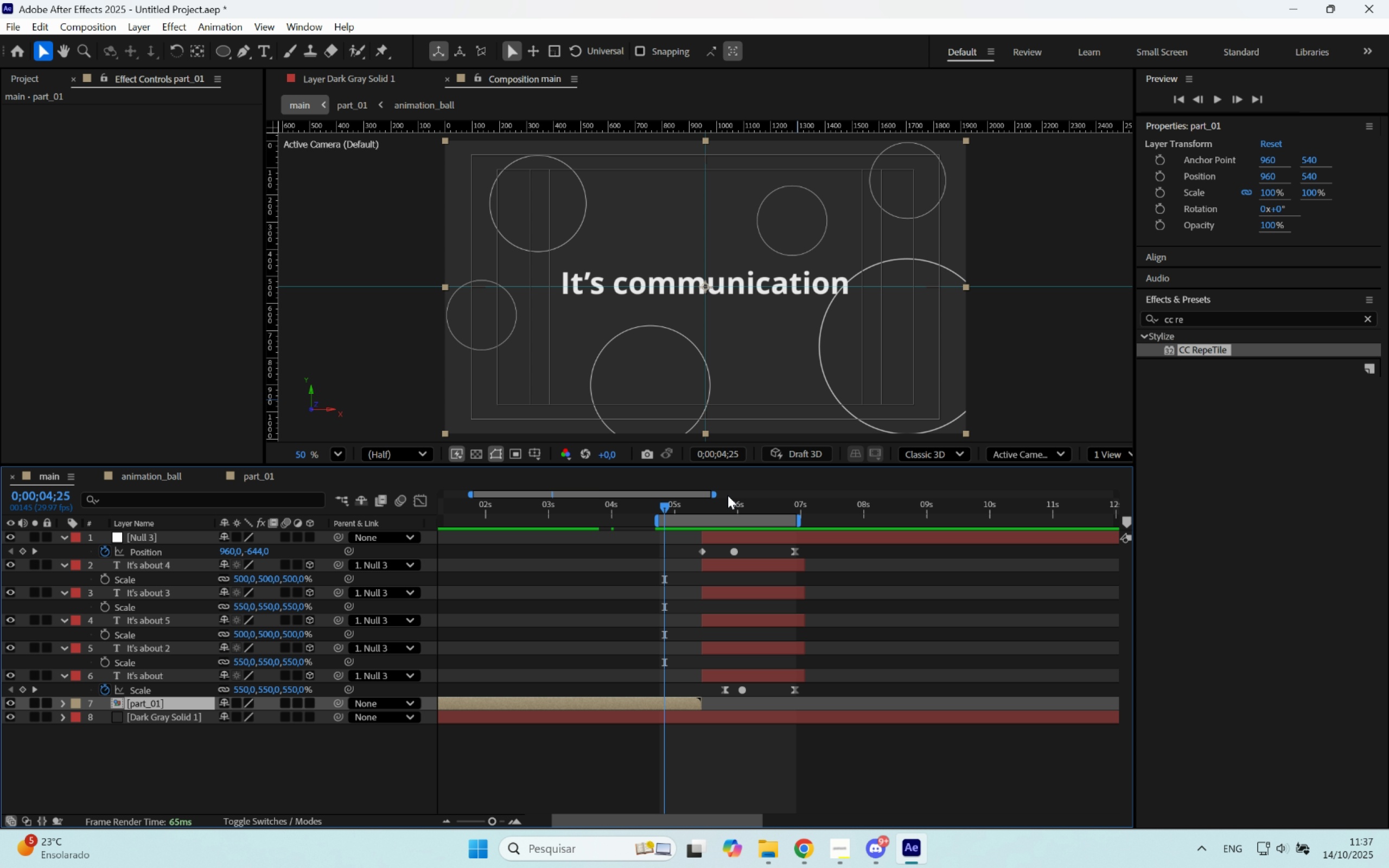 
left_click_drag(start_coordinate=[712, 505], to_coordinate=[782, 528])
 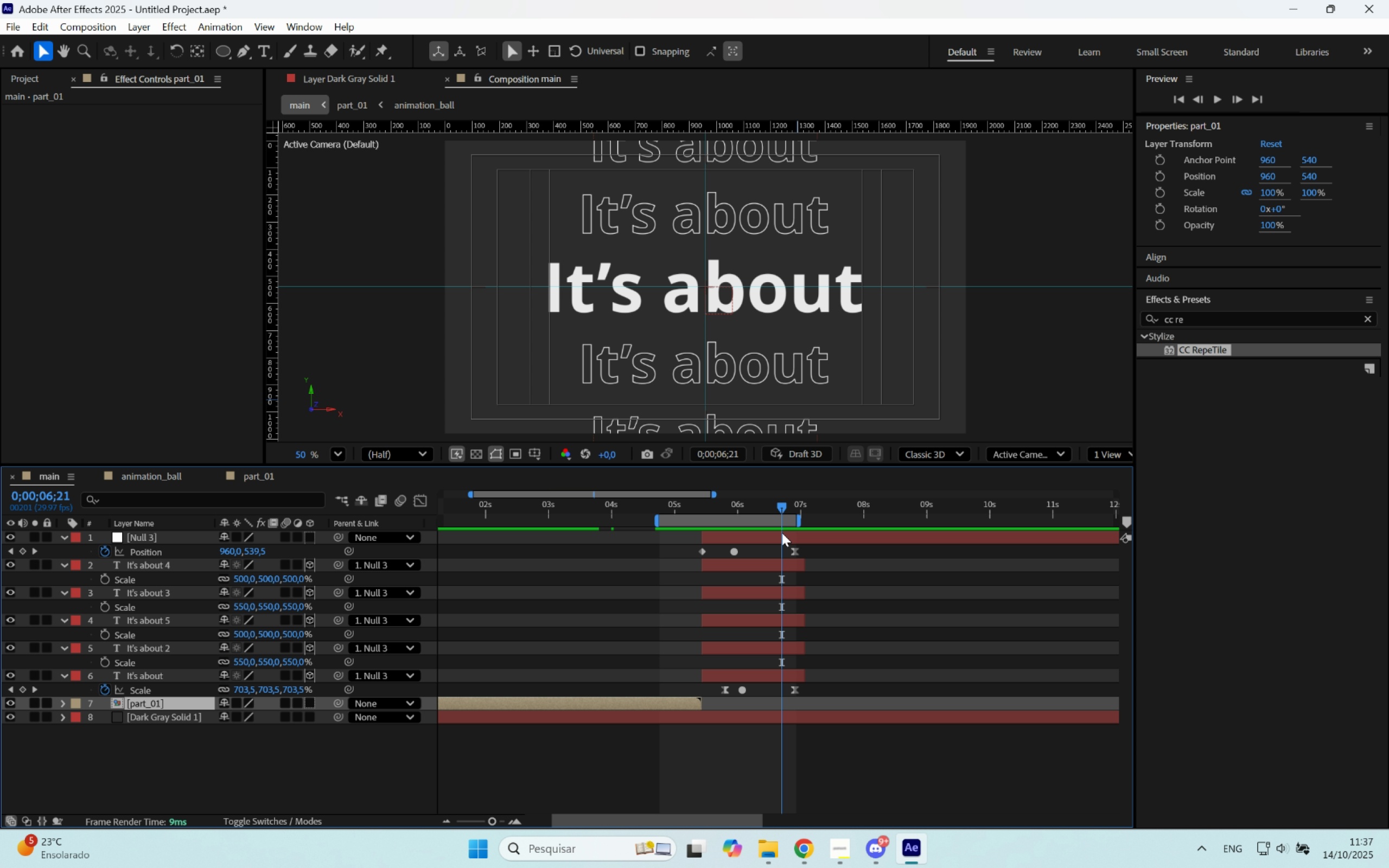 
hold_key(key=AltLeft, duration=0.62)
scroll: coordinate [782, 533], scroll_direction: up, amount: 2.0
 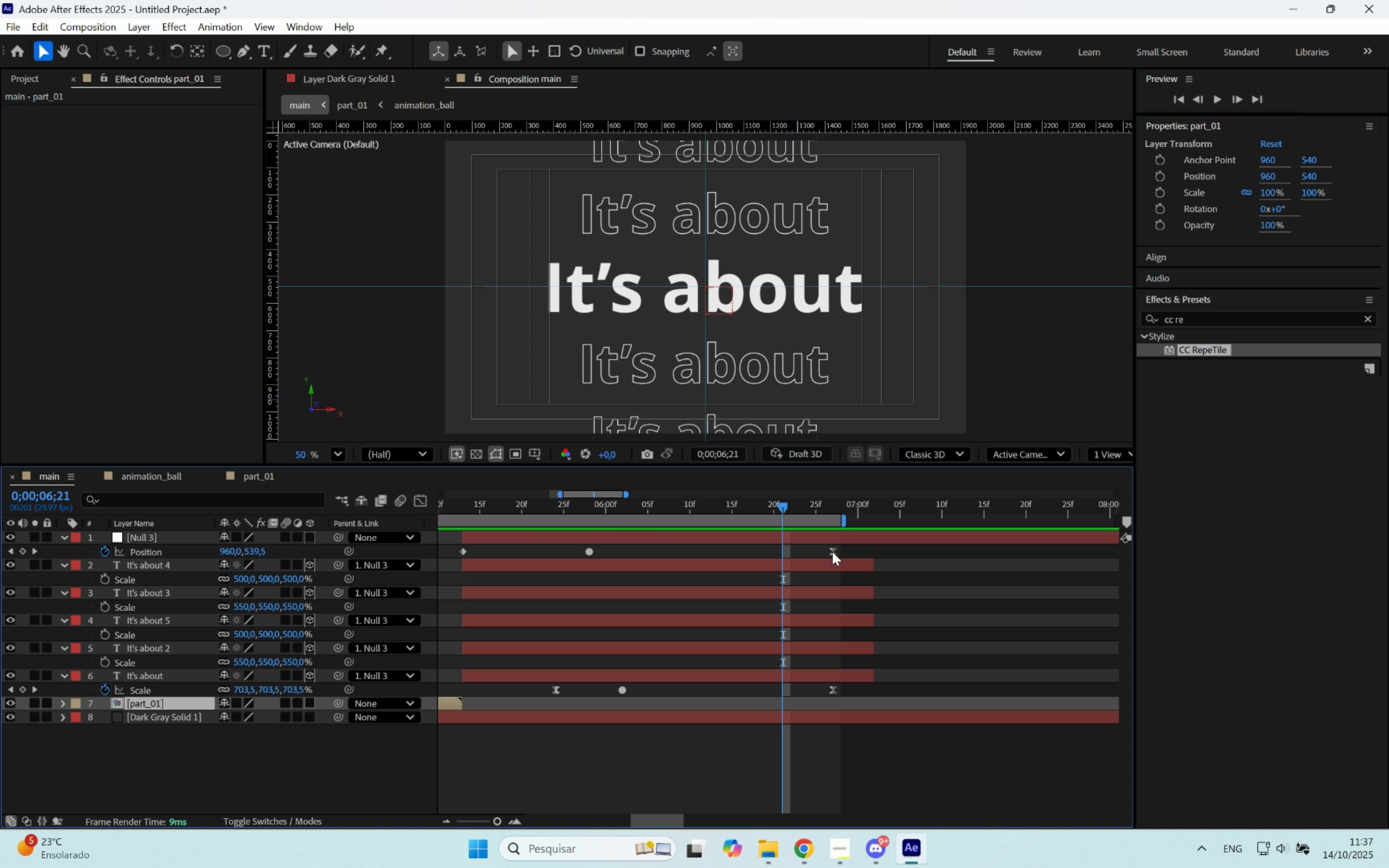 
left_click_drag(start_coordinate=[833, 552], to_coordinate=[785, 553])
 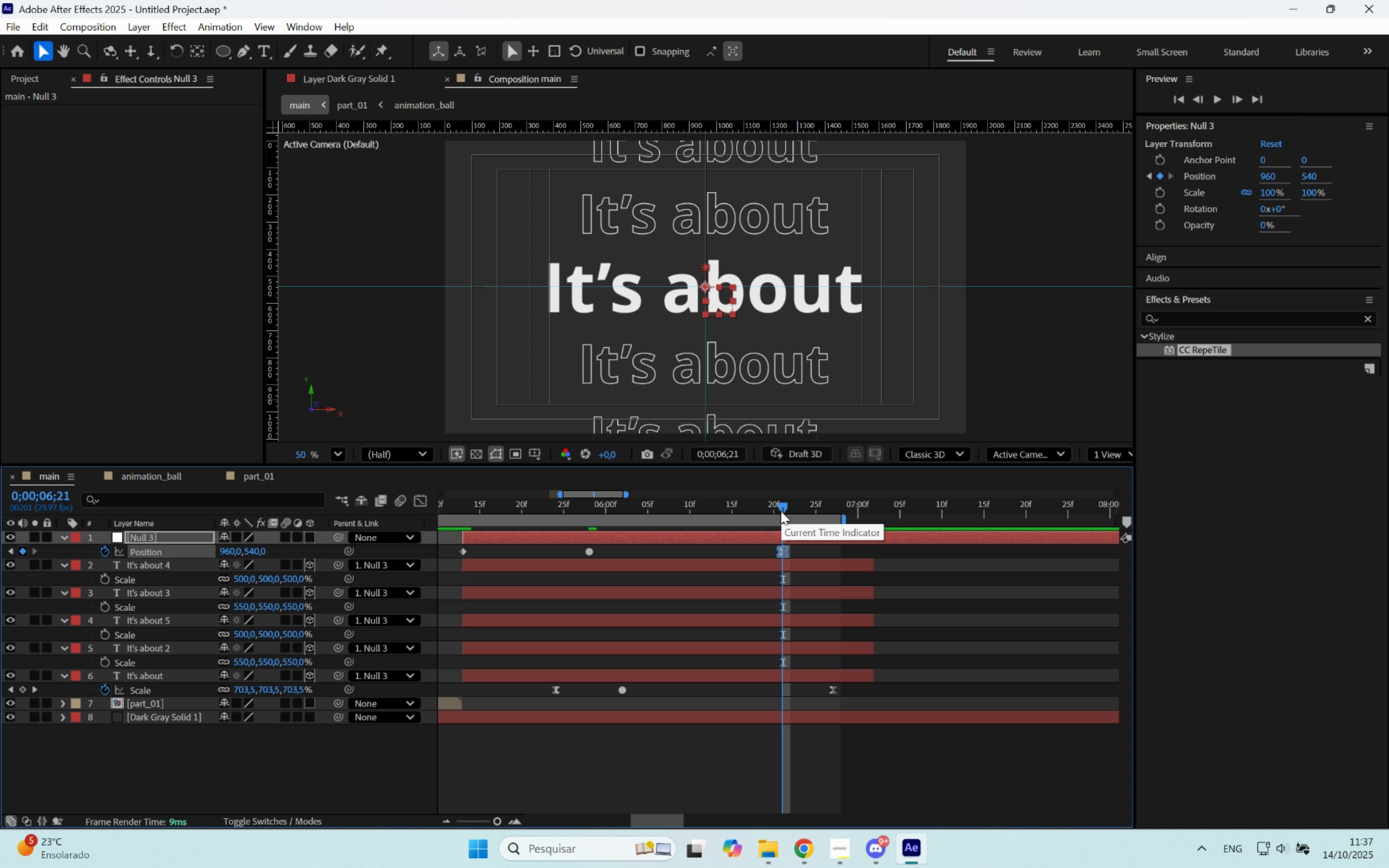 
left_click_drag(start_coordinate=[782, 508], to_coordinate=[788, 507])
 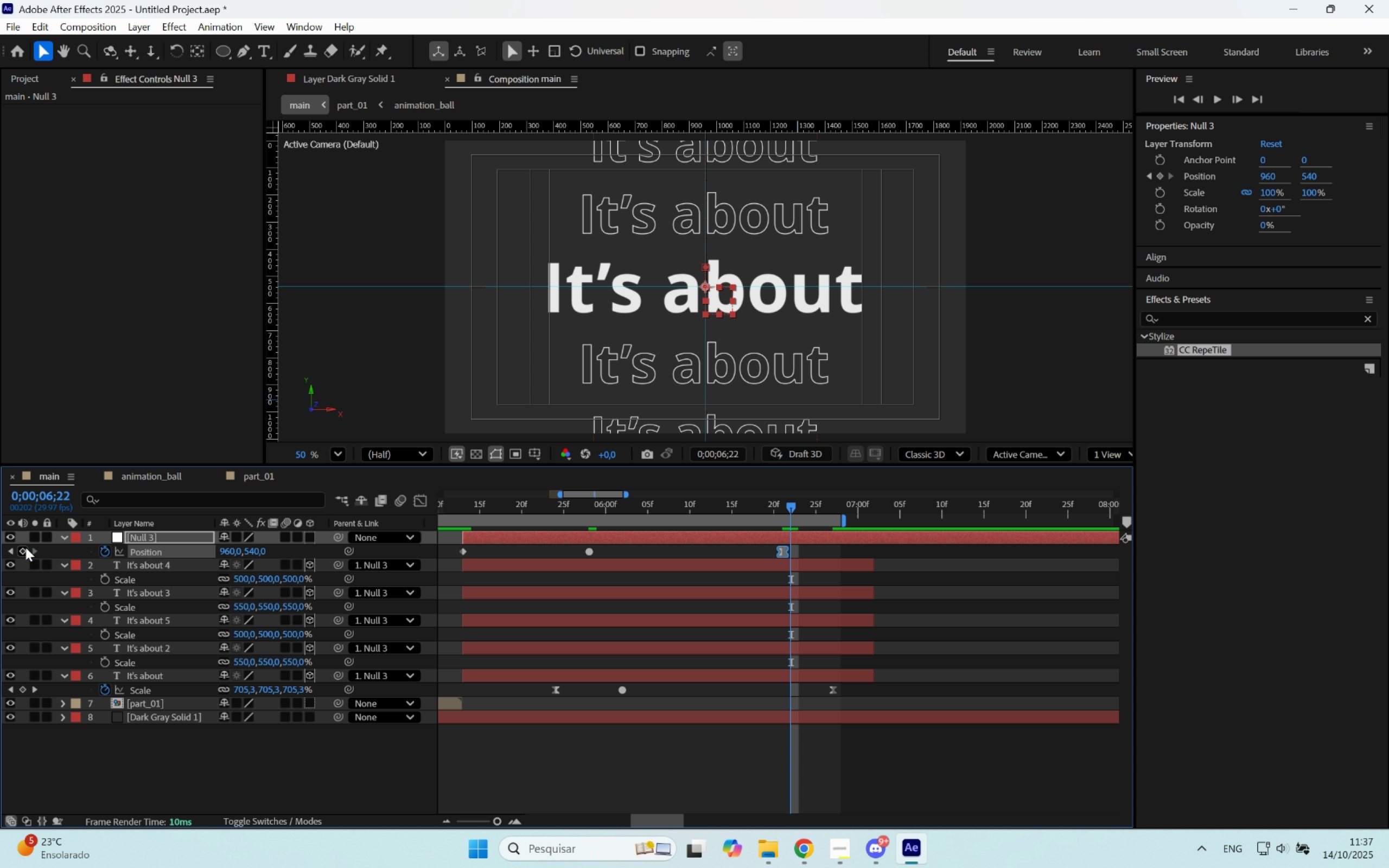 
left_click([22, 548])
 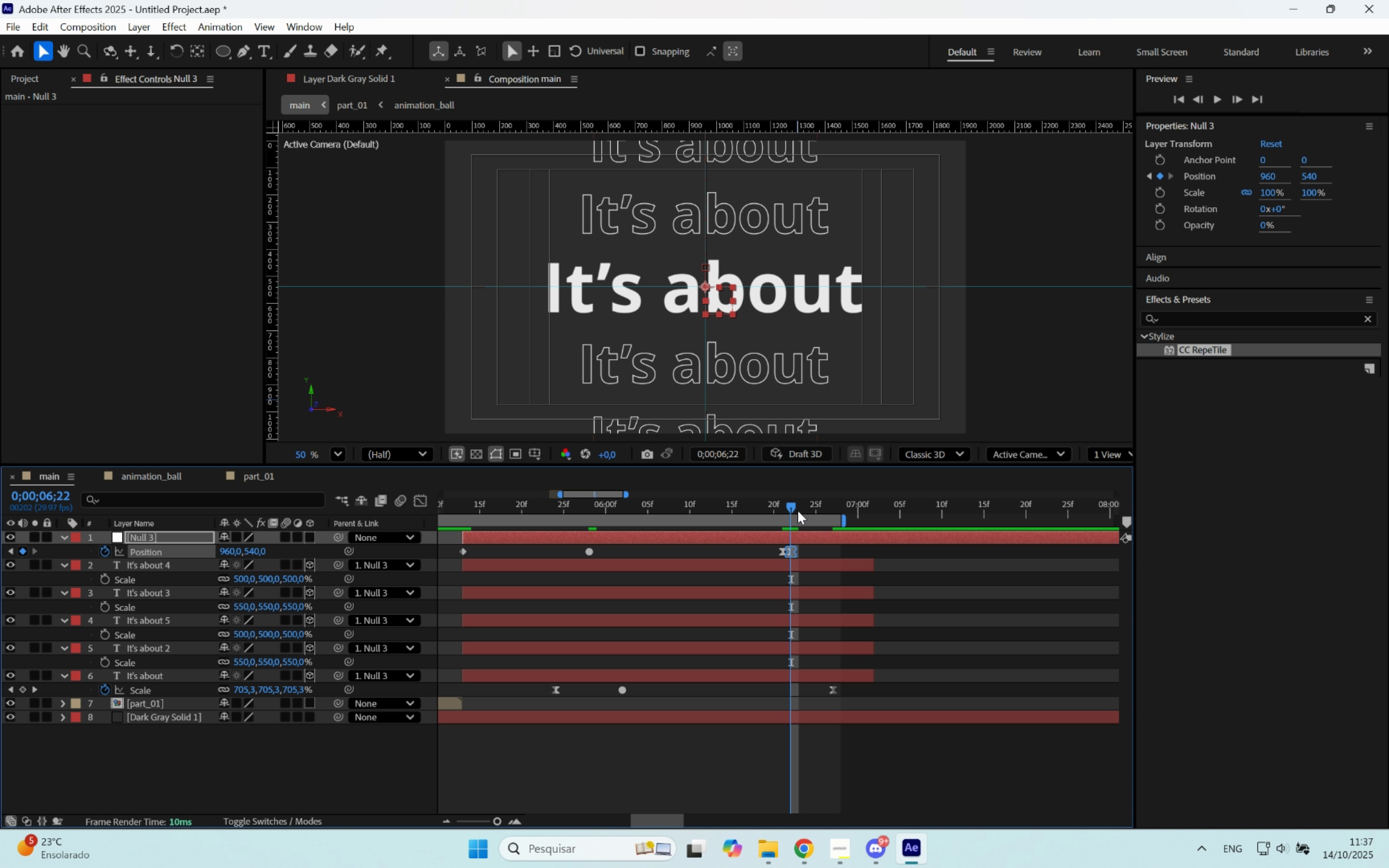 
left_click_drag(start_coordinate=[797, 508], to_coordinate=[857, 520])
 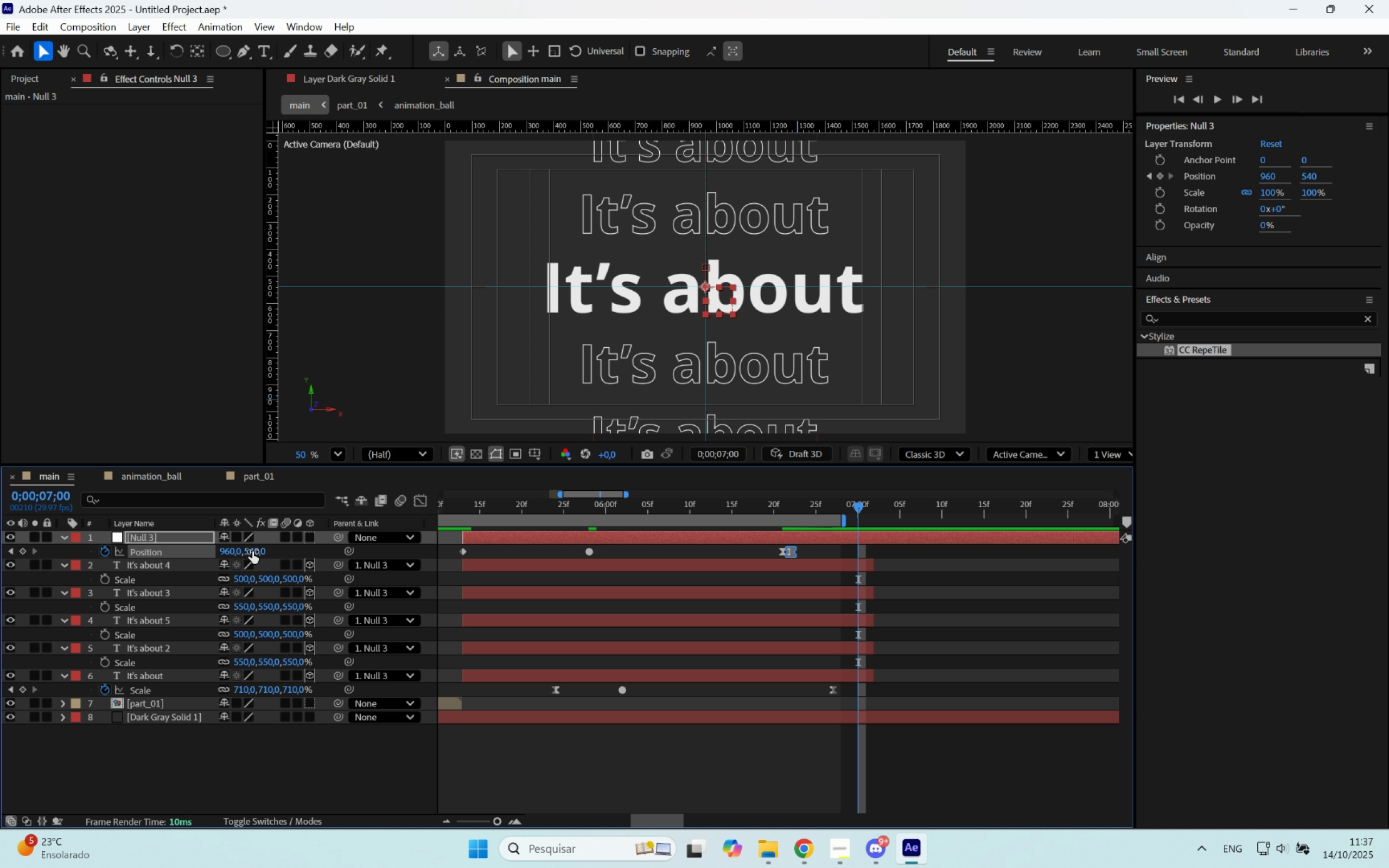 
left_click_drag(start_coordinate=[256, 550], to_coordinate=[234, 555])
 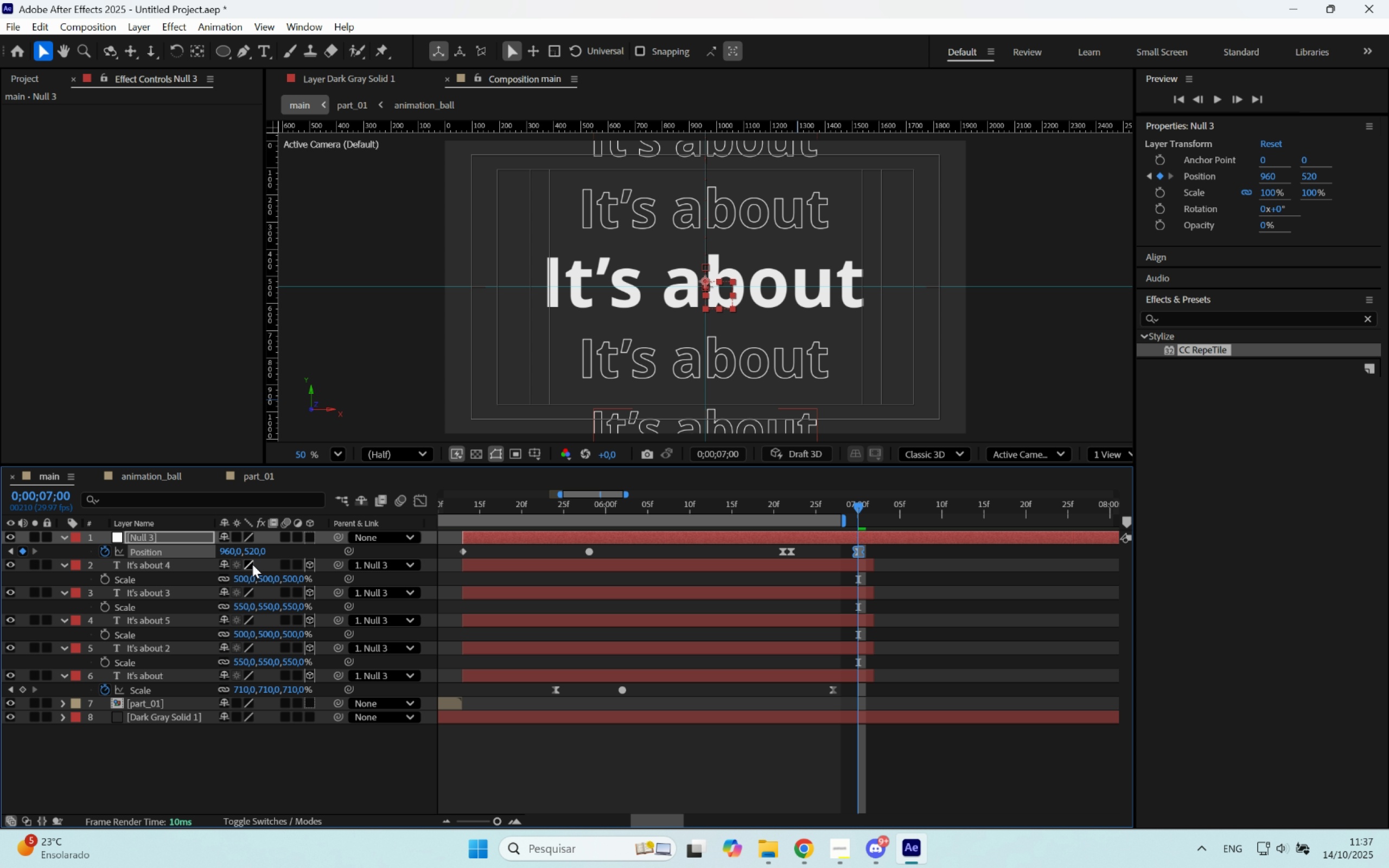 
key(Control+Z)
 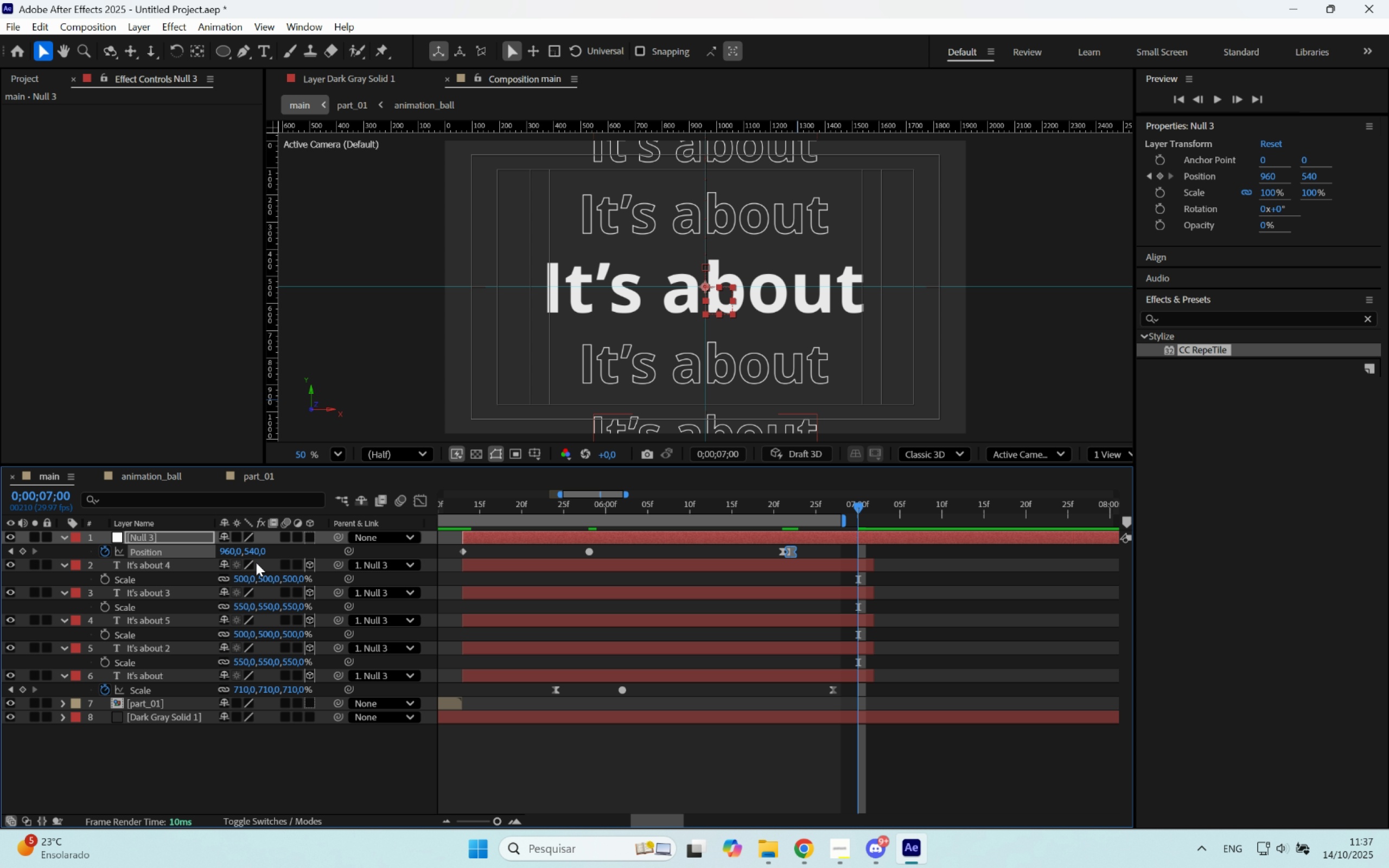 
key(Control+Z)
 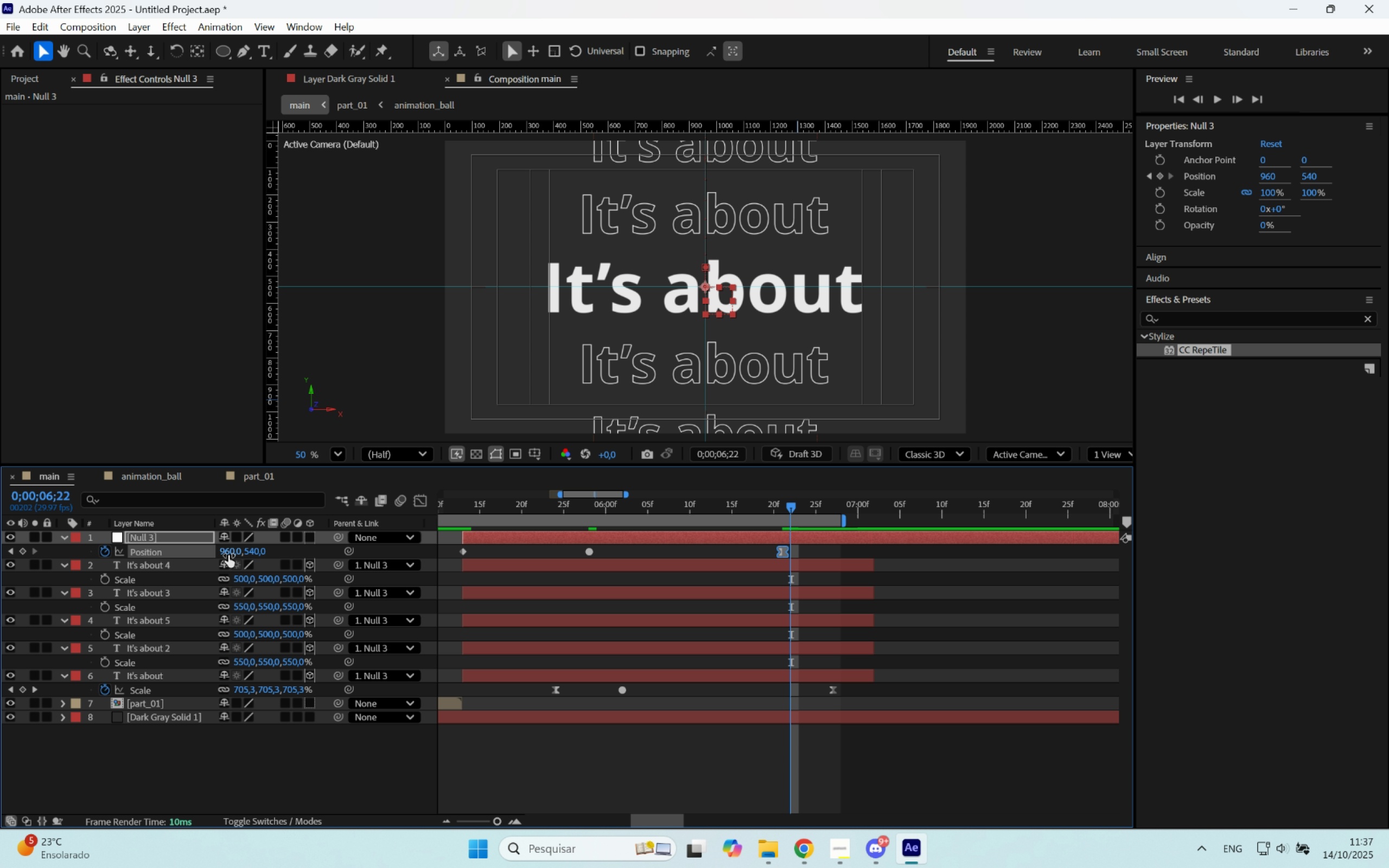 
key(Control+S)
 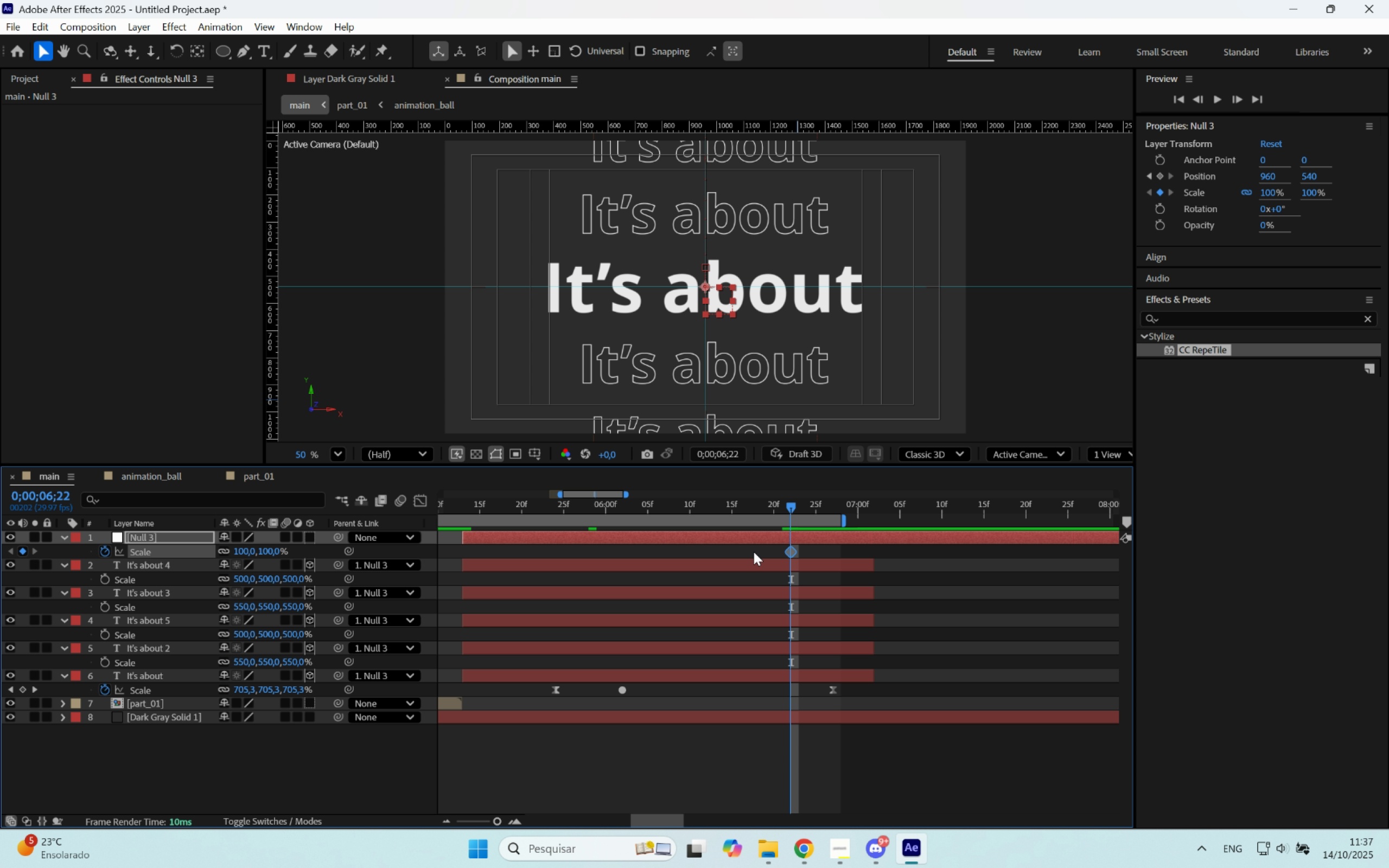 
left_click_drag(start_coordinate=[797, 507], to_coordinate=[838, 510])
 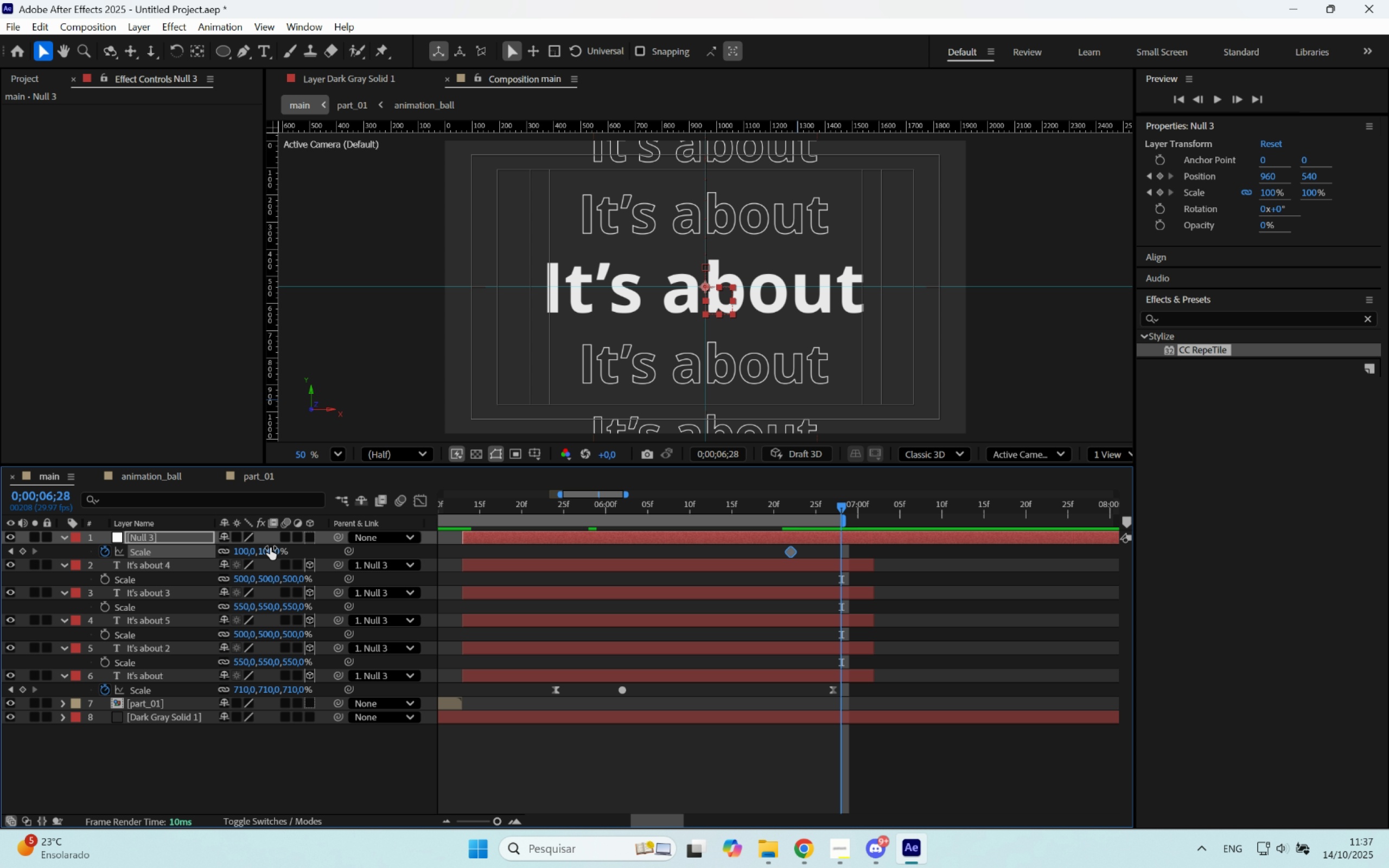 
left_click_drag(start_coordinate=[269, 549], to_coordinate=[232, 564])
 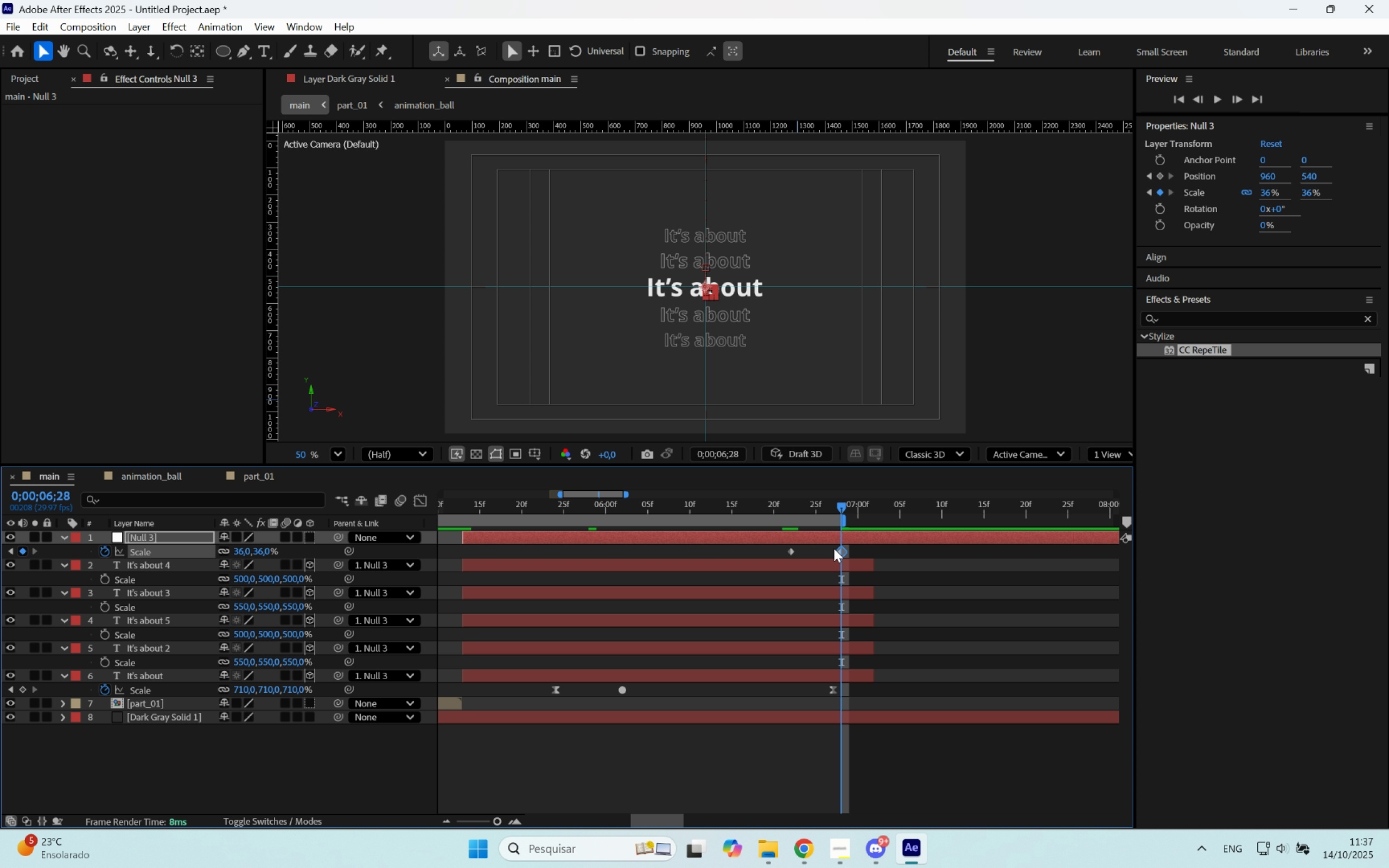 
left_click_drag(start_coordinate=[846, 550], to_coordinate=[861, 552])
 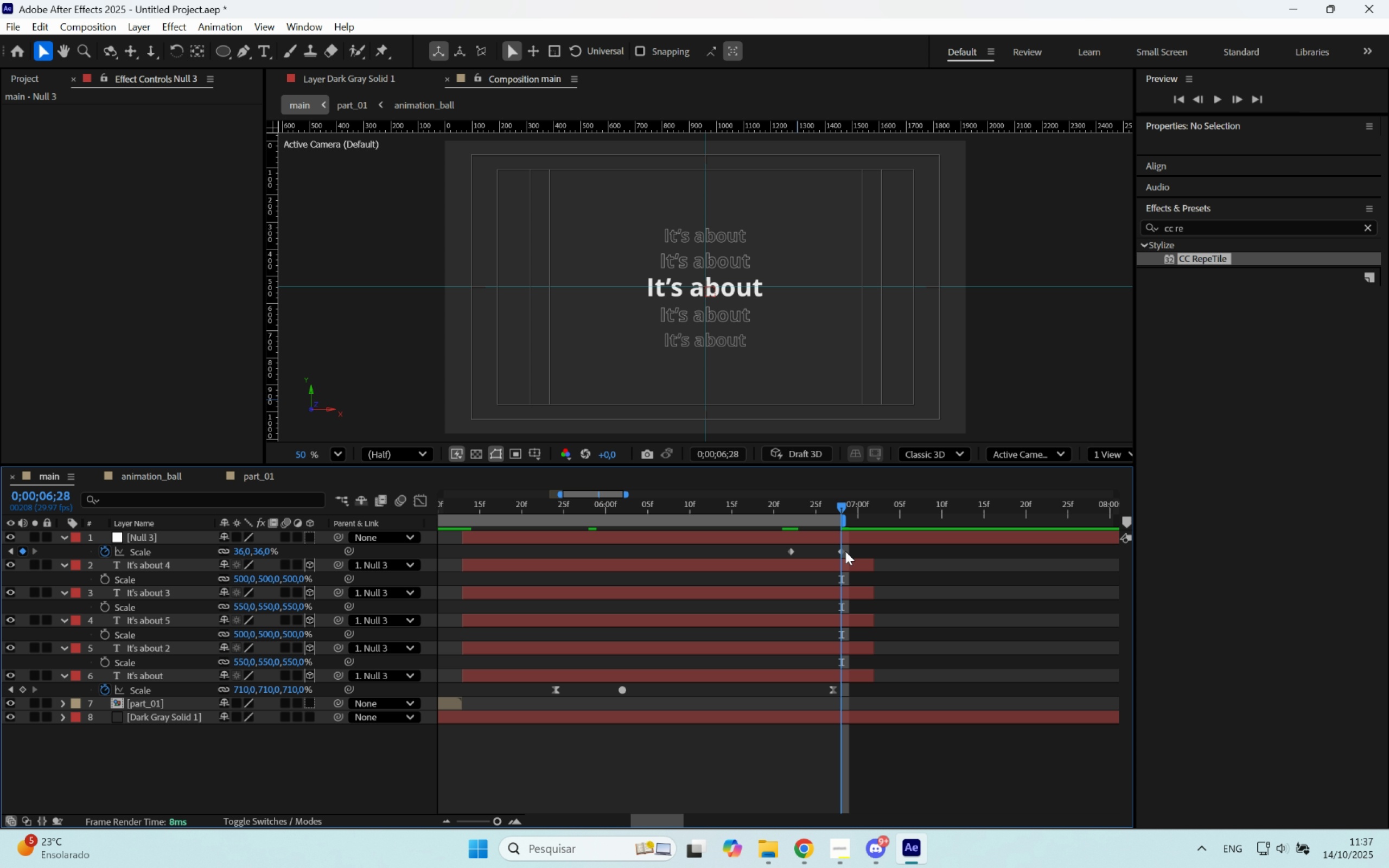 
left_click_drag(start_coordinate=[843, 551], to_coordinate=[846, 551])
 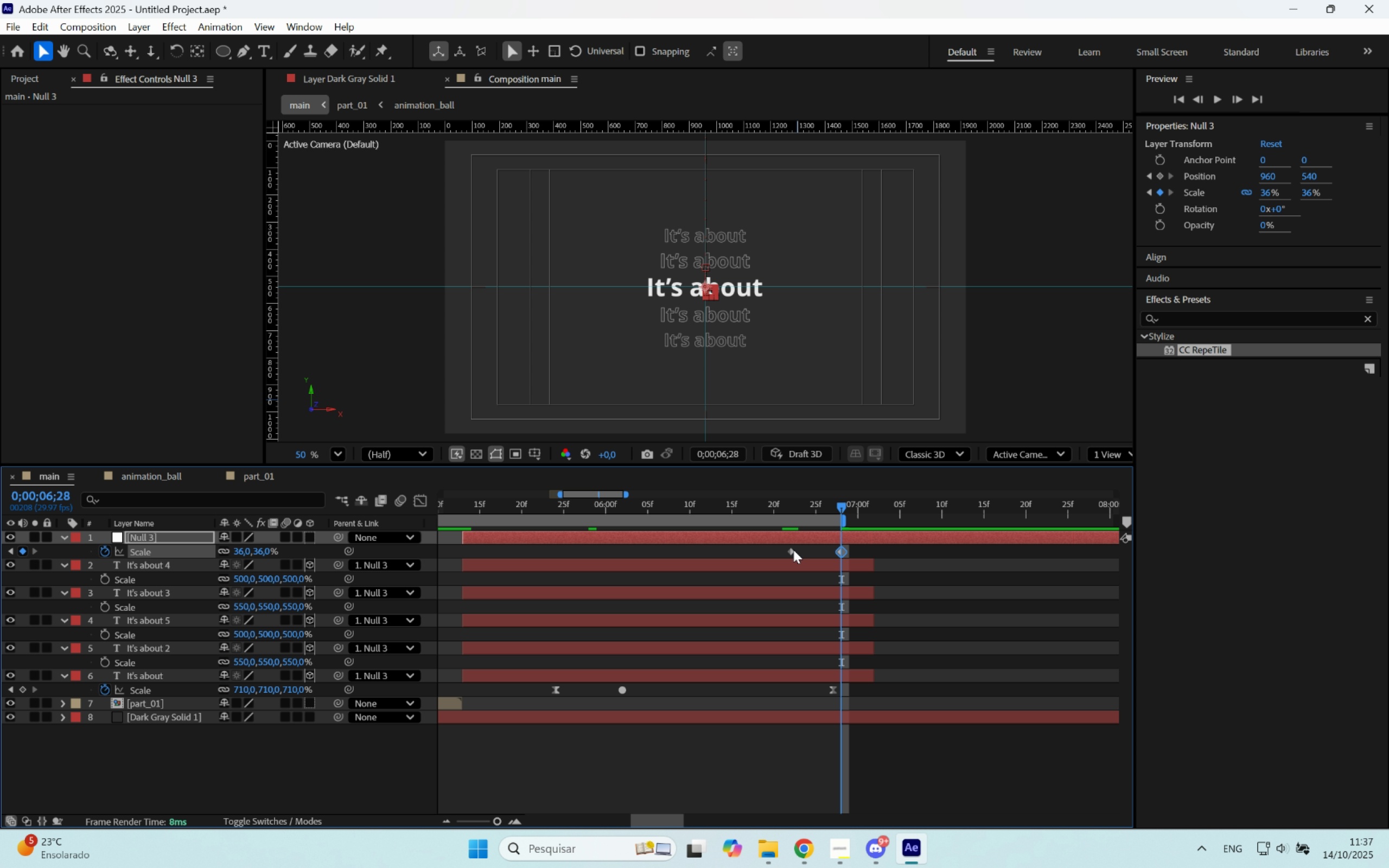 
left_click_drag(start_coordinate=[792, 550], to_coordinate=[749, 554])
 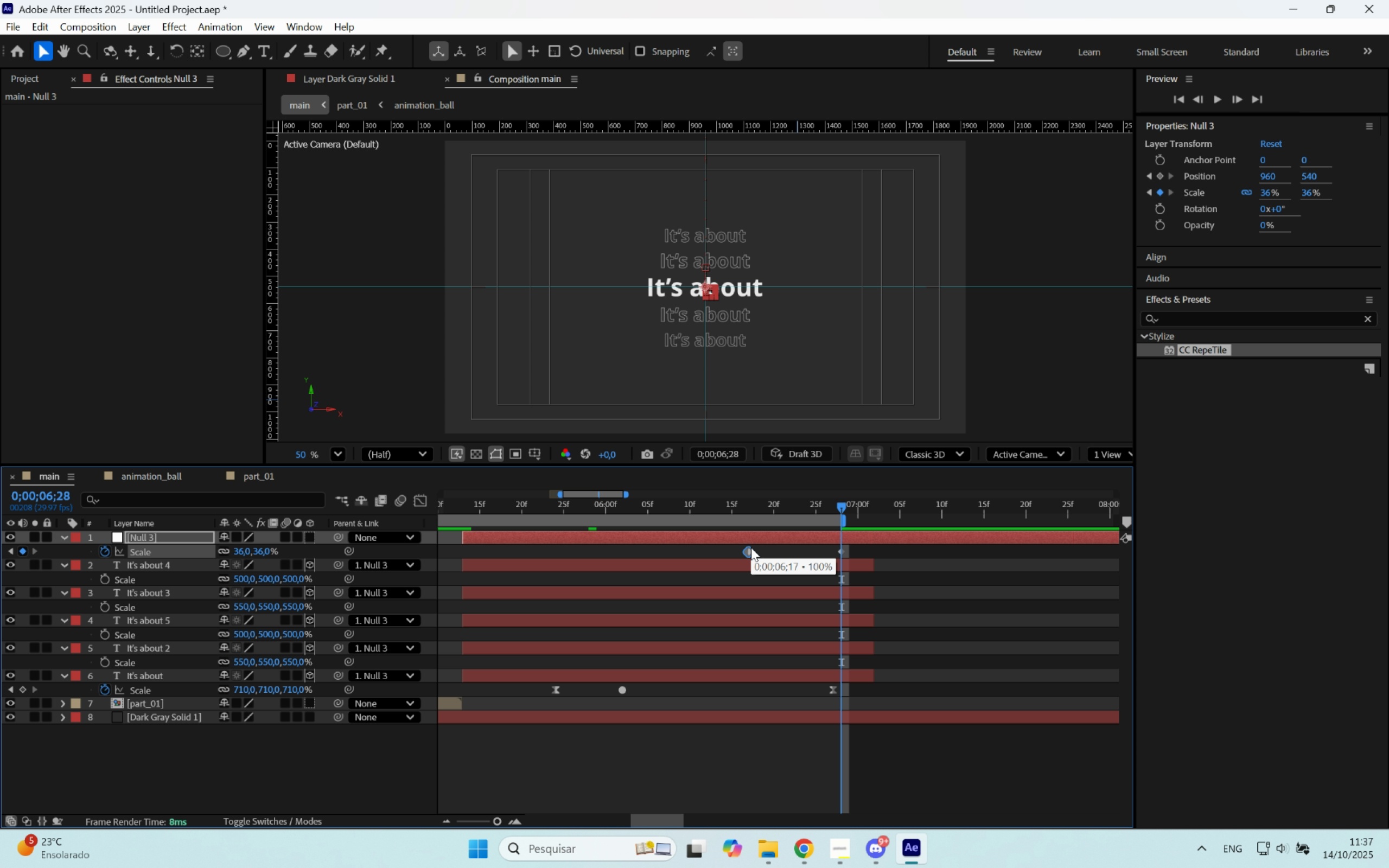 
key(F9)
 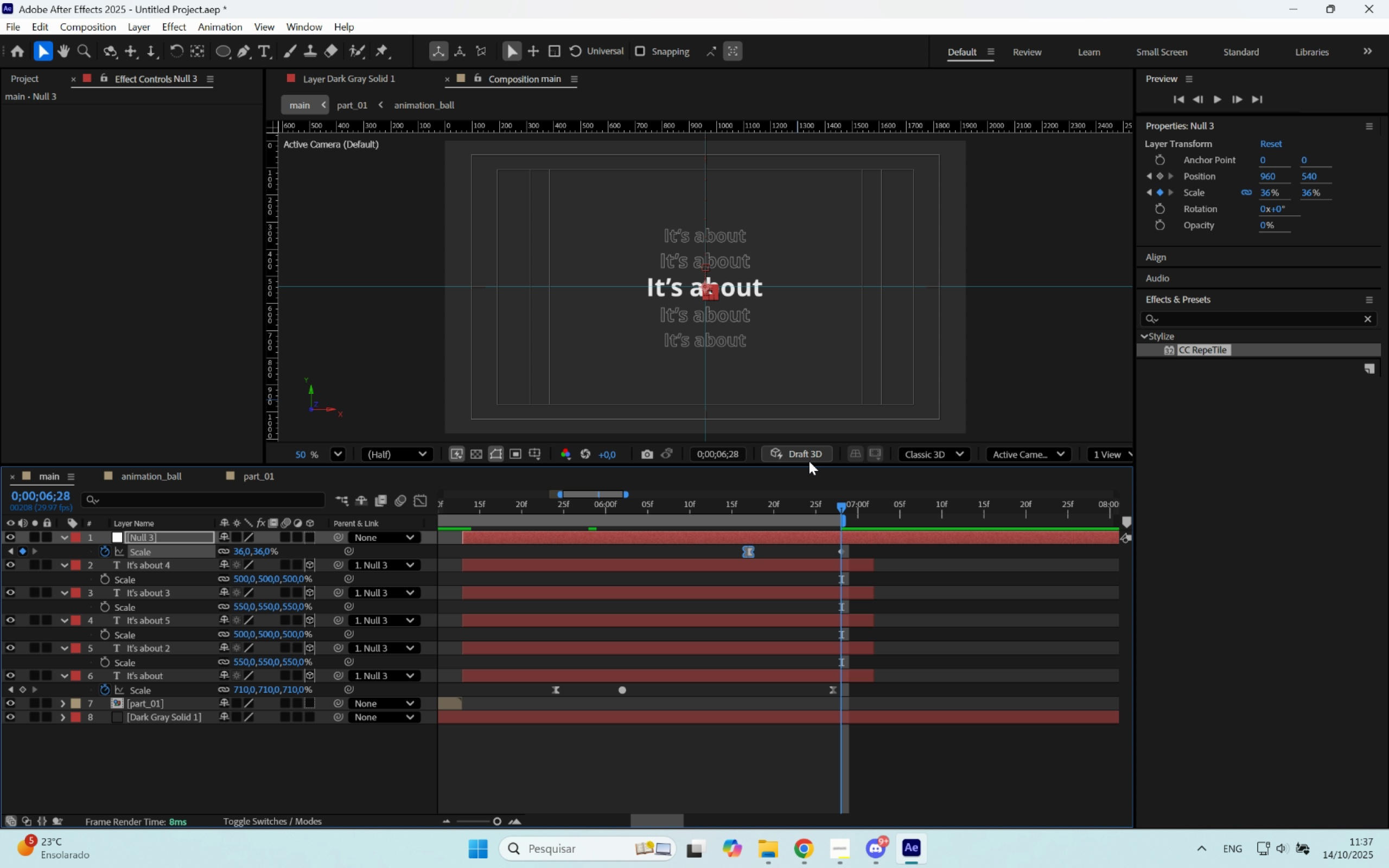 
left_click_drag(start_coordinate=[860, 555], to_coordinate=[743, 526])
 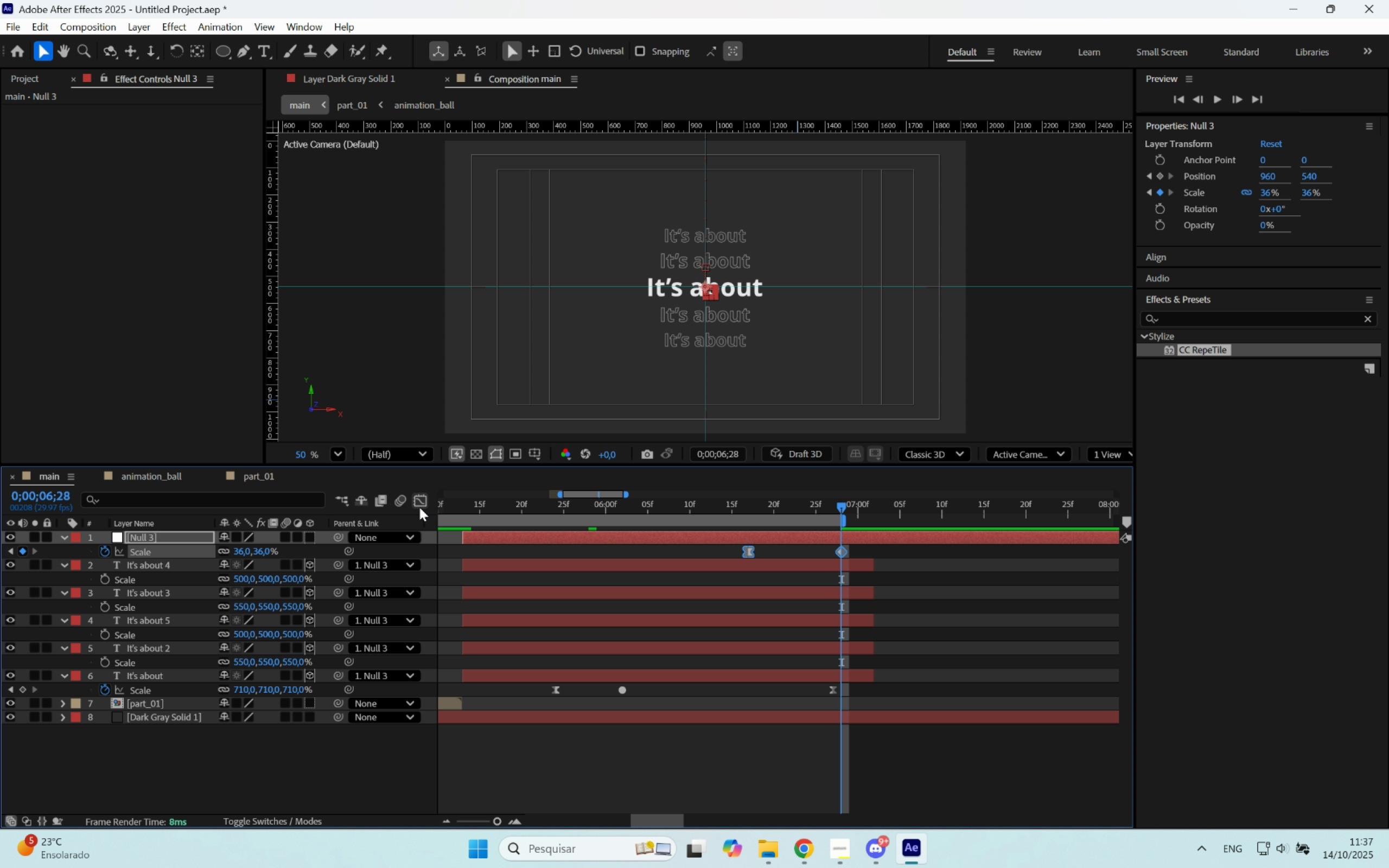 
left_click([420, 505])
 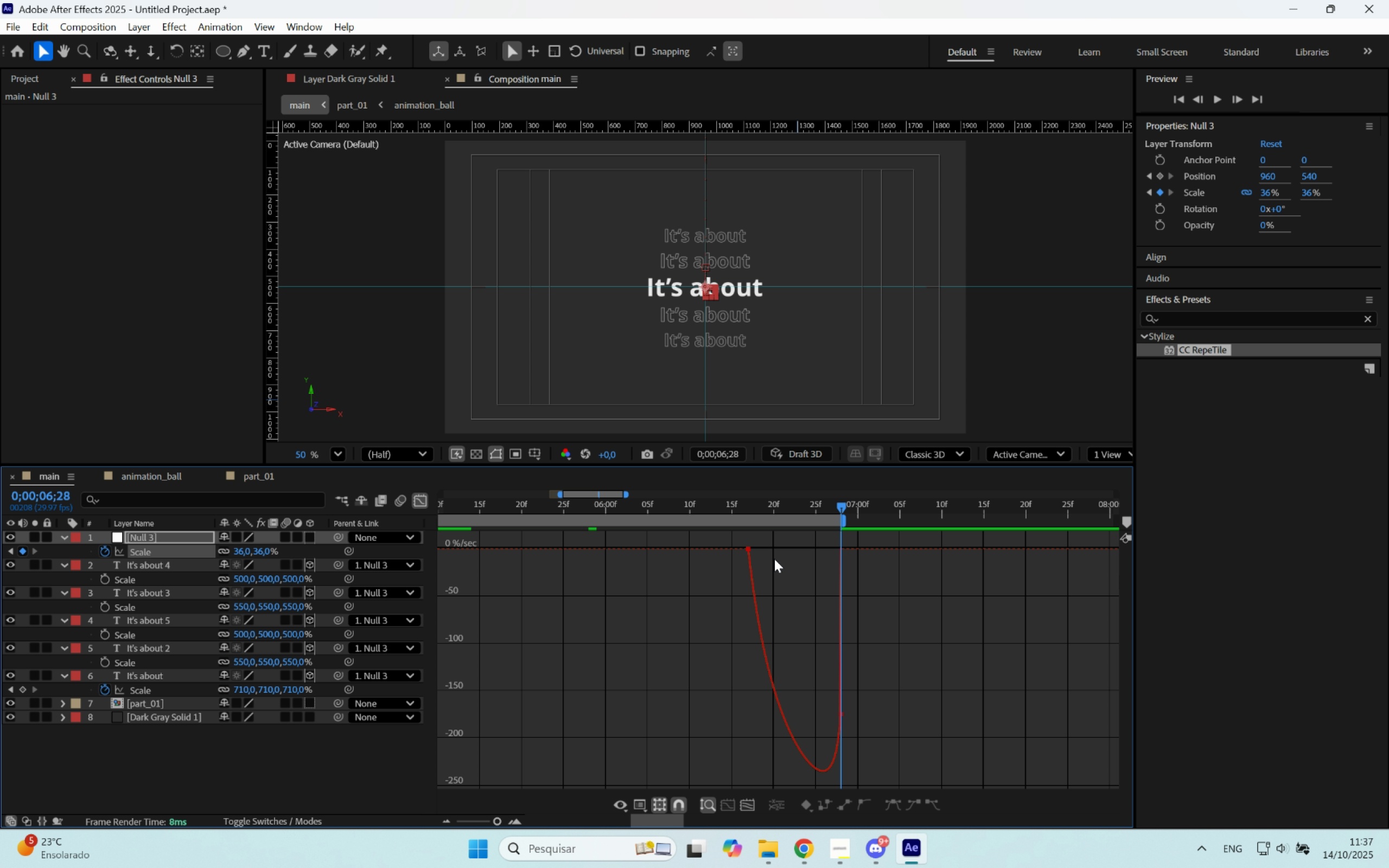 
left_click_drag(start_coordinate=[769, 549], to_coordinate=[720, 564])
 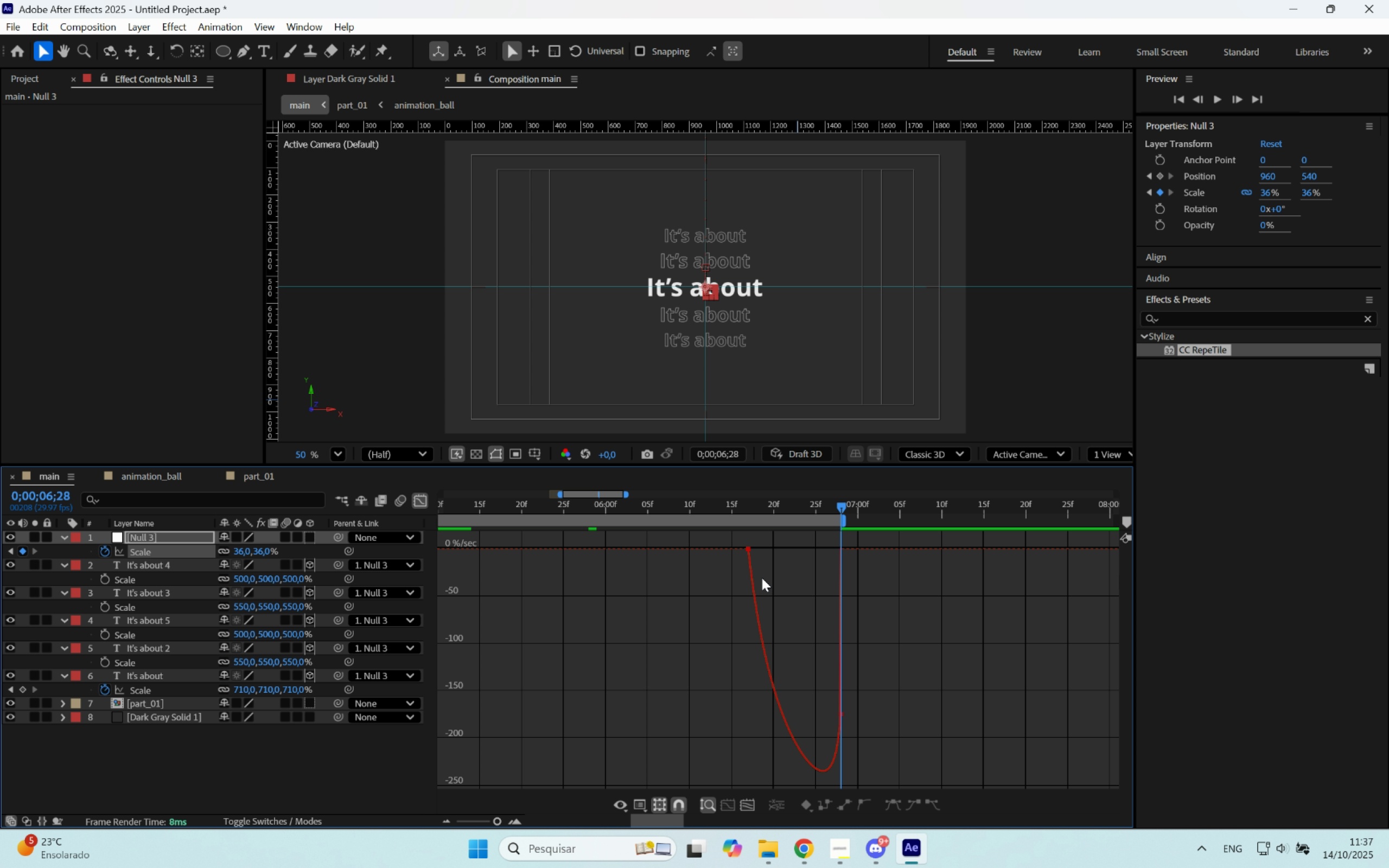 
left_click_drag(start_coordinate=[769, 571], to_coordinate=[733, 537])
 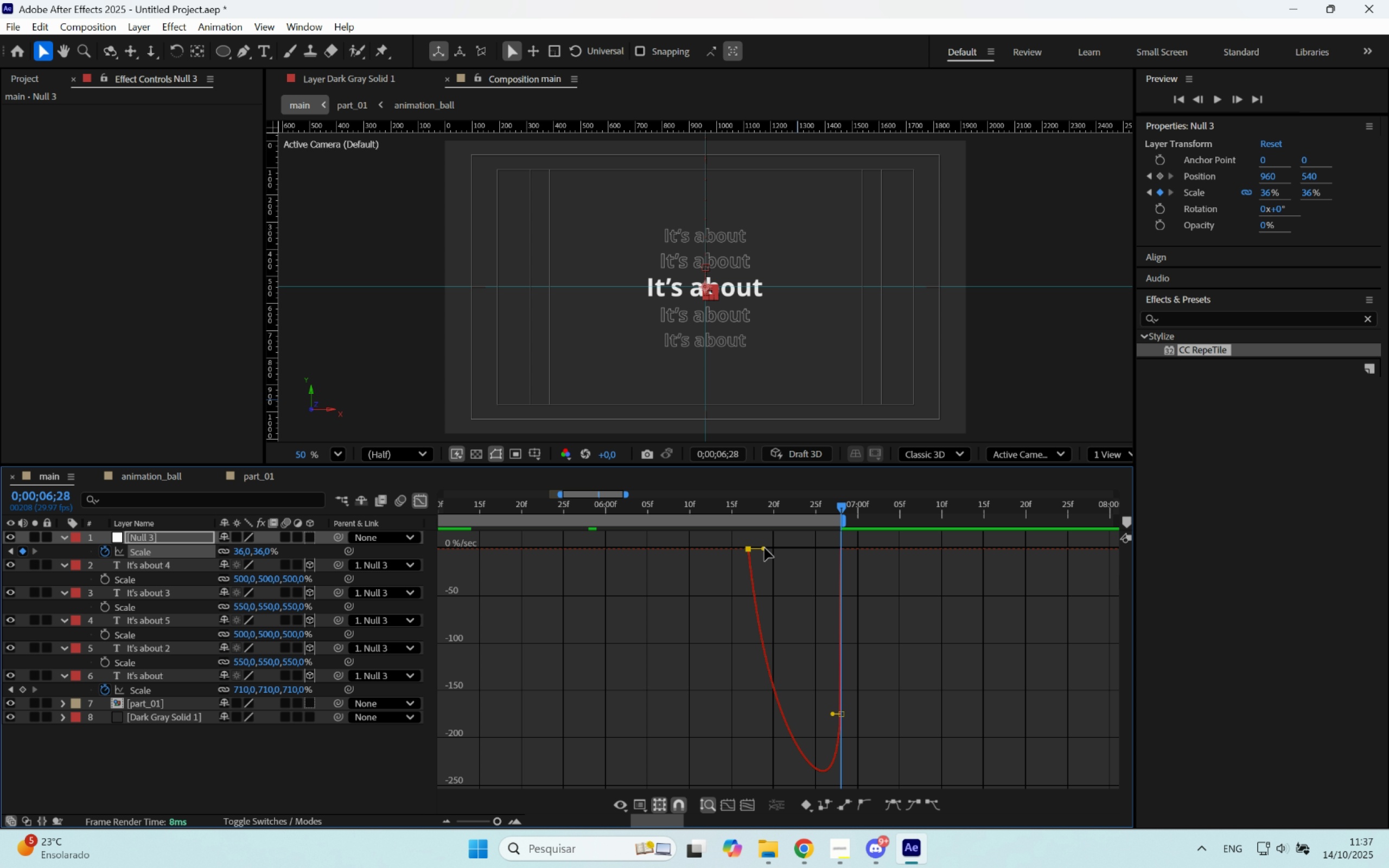 
left_click_drag(start_coordinate=[764, 547], to_coordinate=[784, 547])
 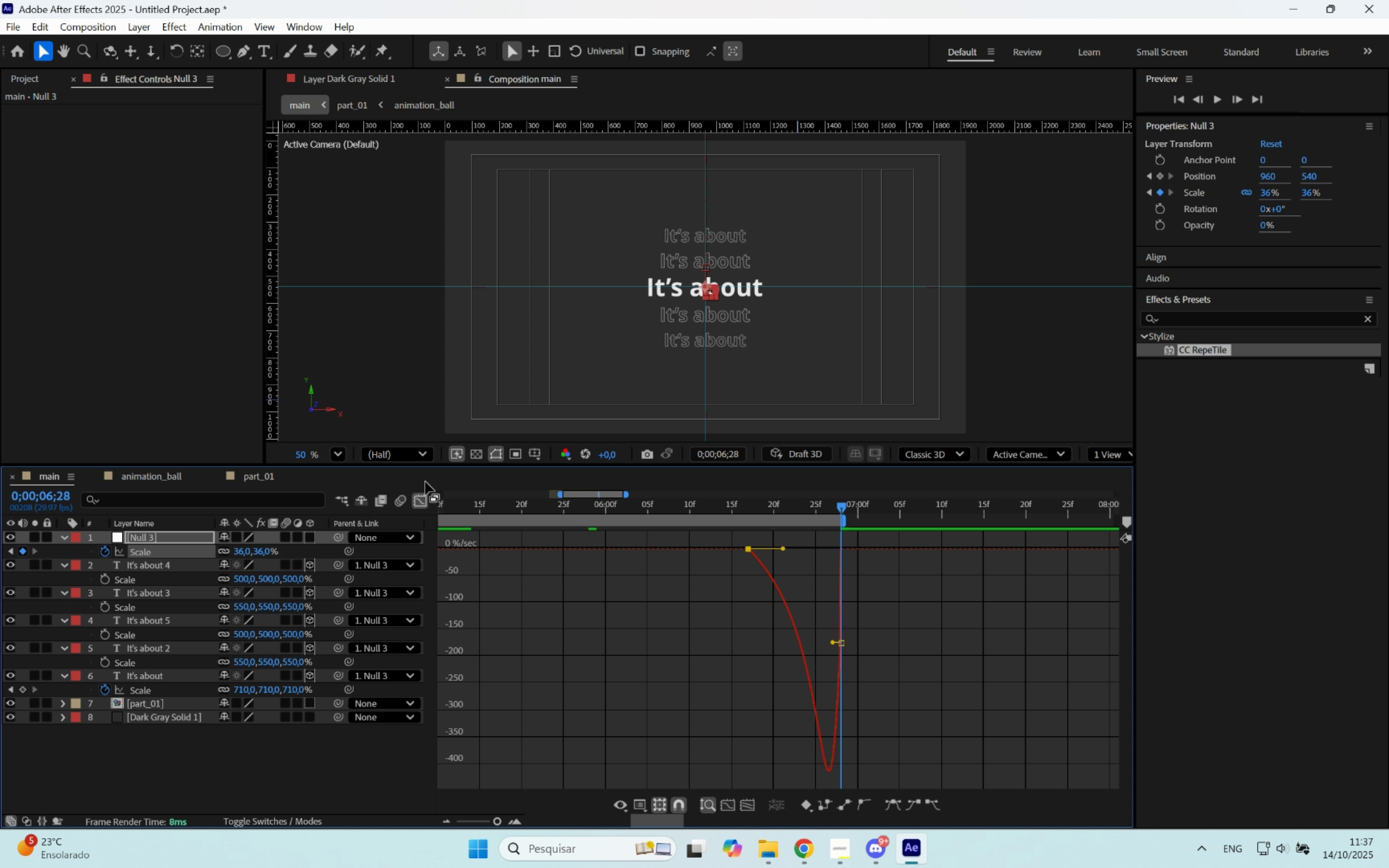 
hold_key(key=ShiftLeft, duration=0.64)
 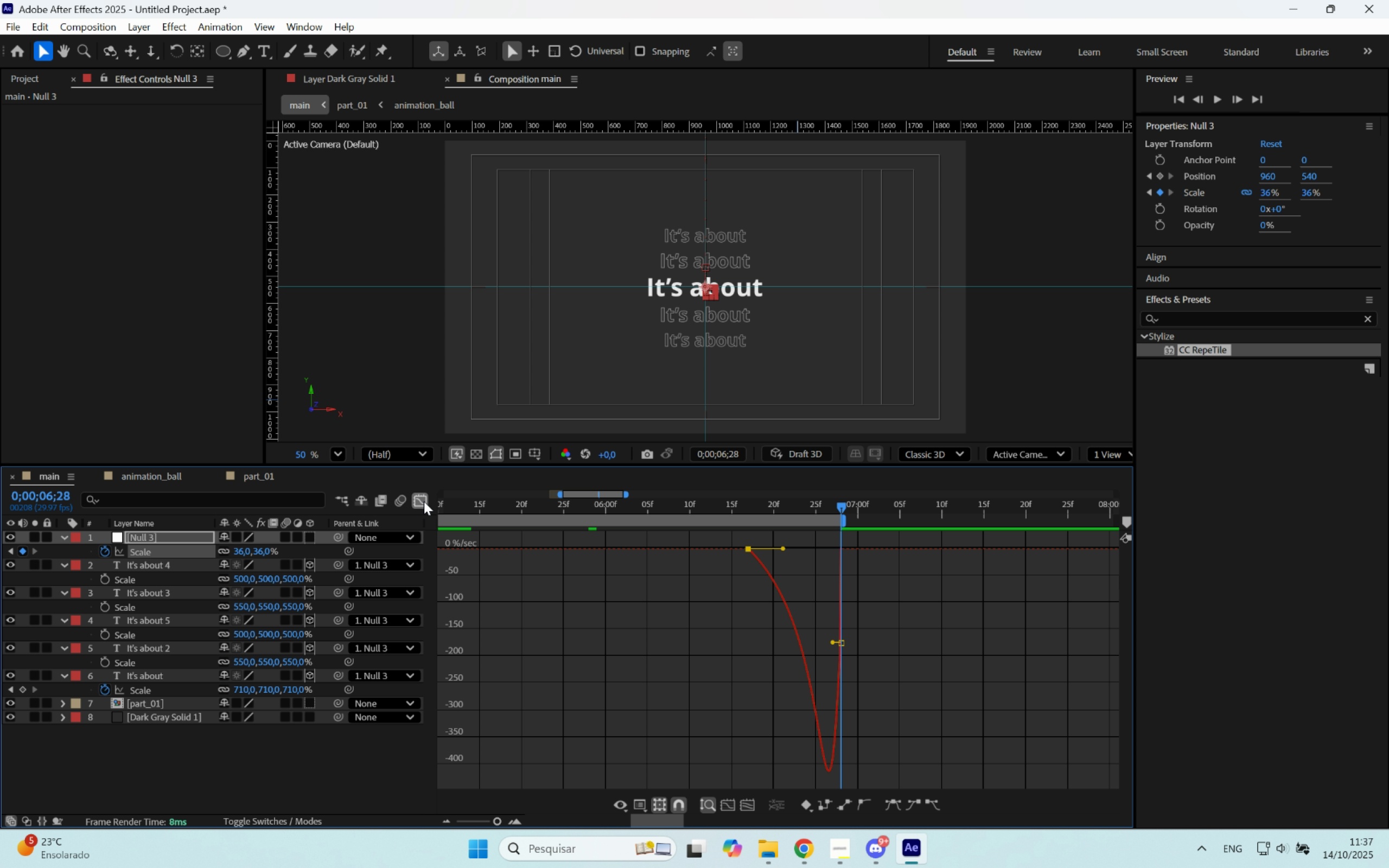 
left_click([424, 501])
 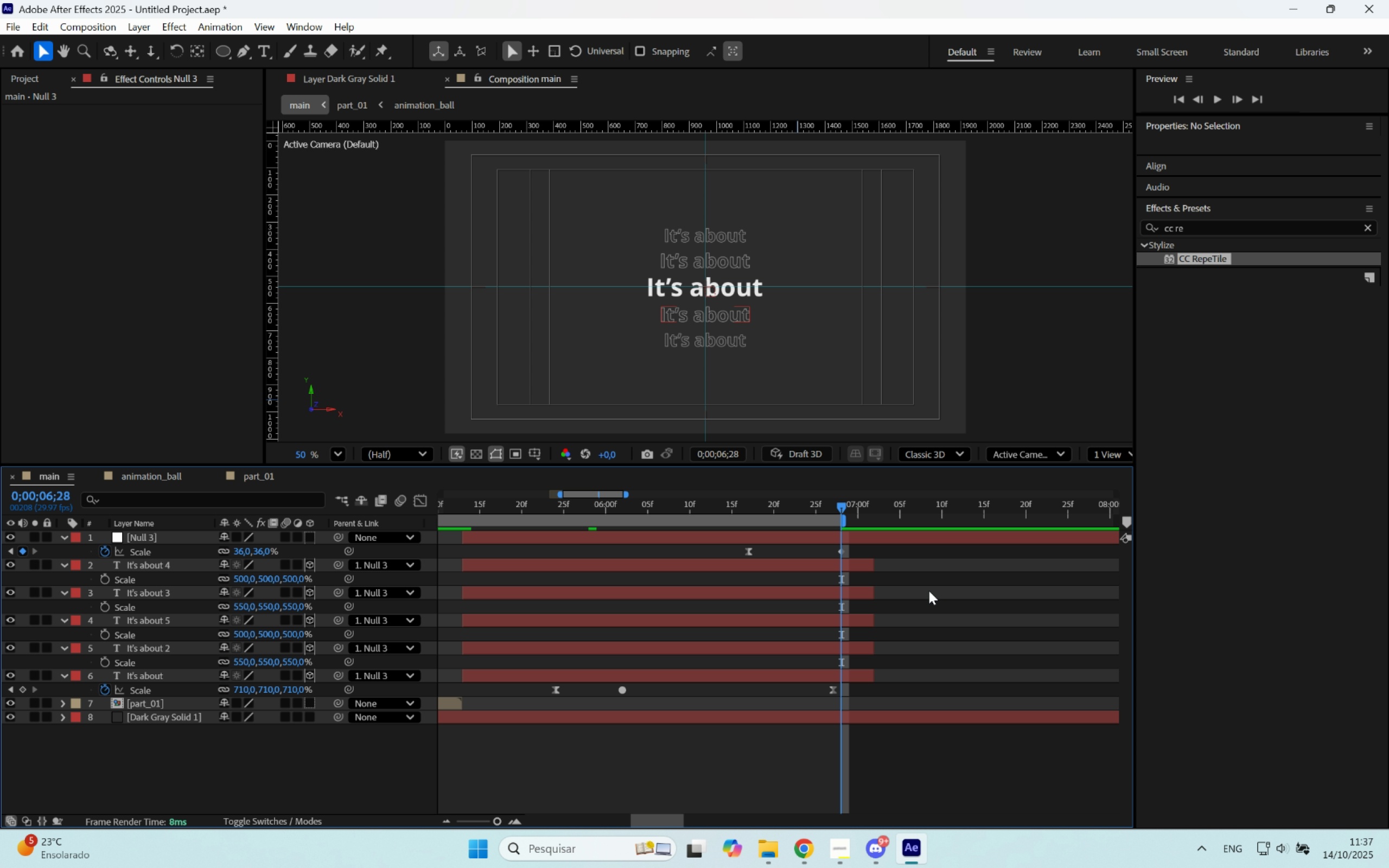 
key(Space)
 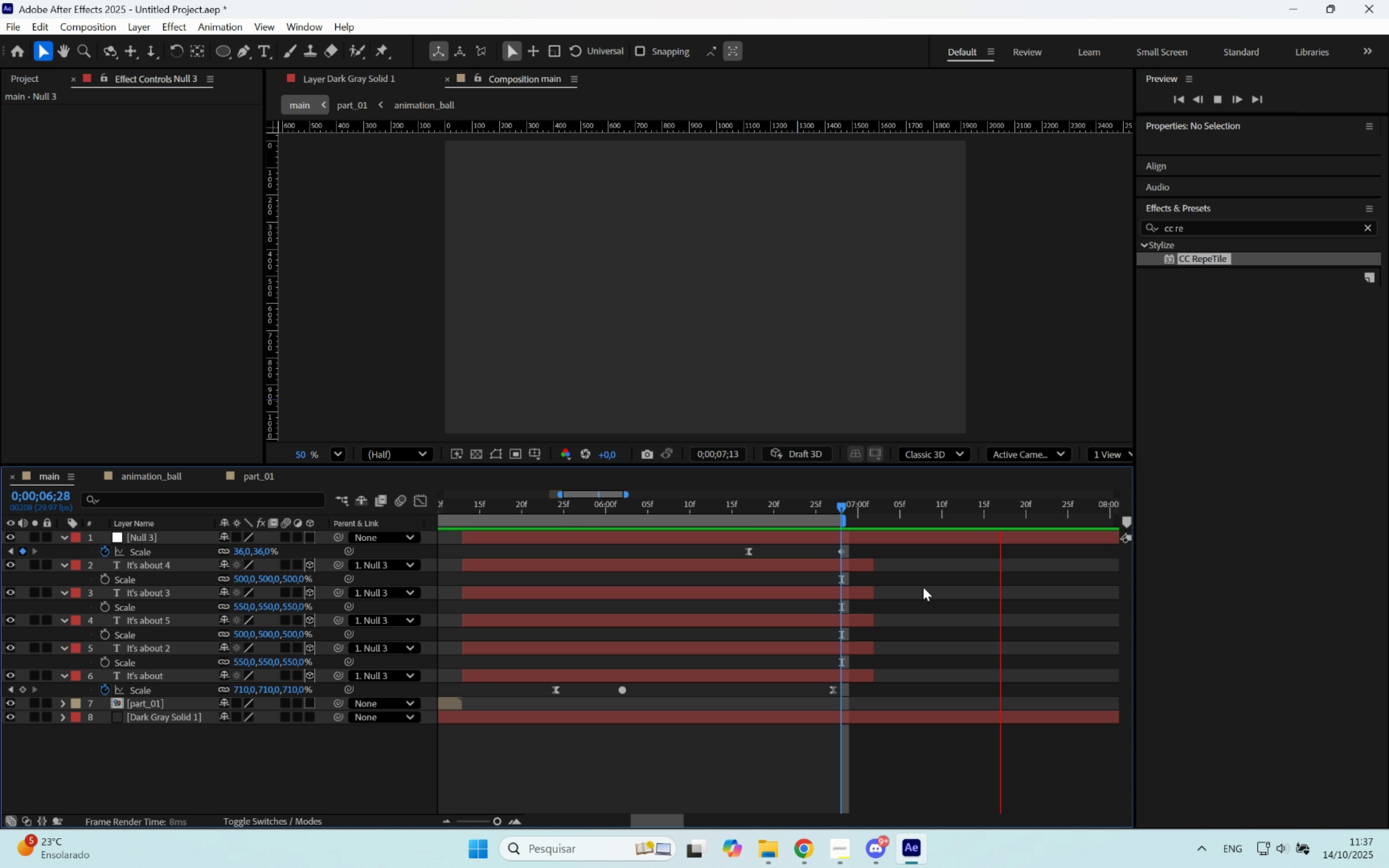 
key(Space)
 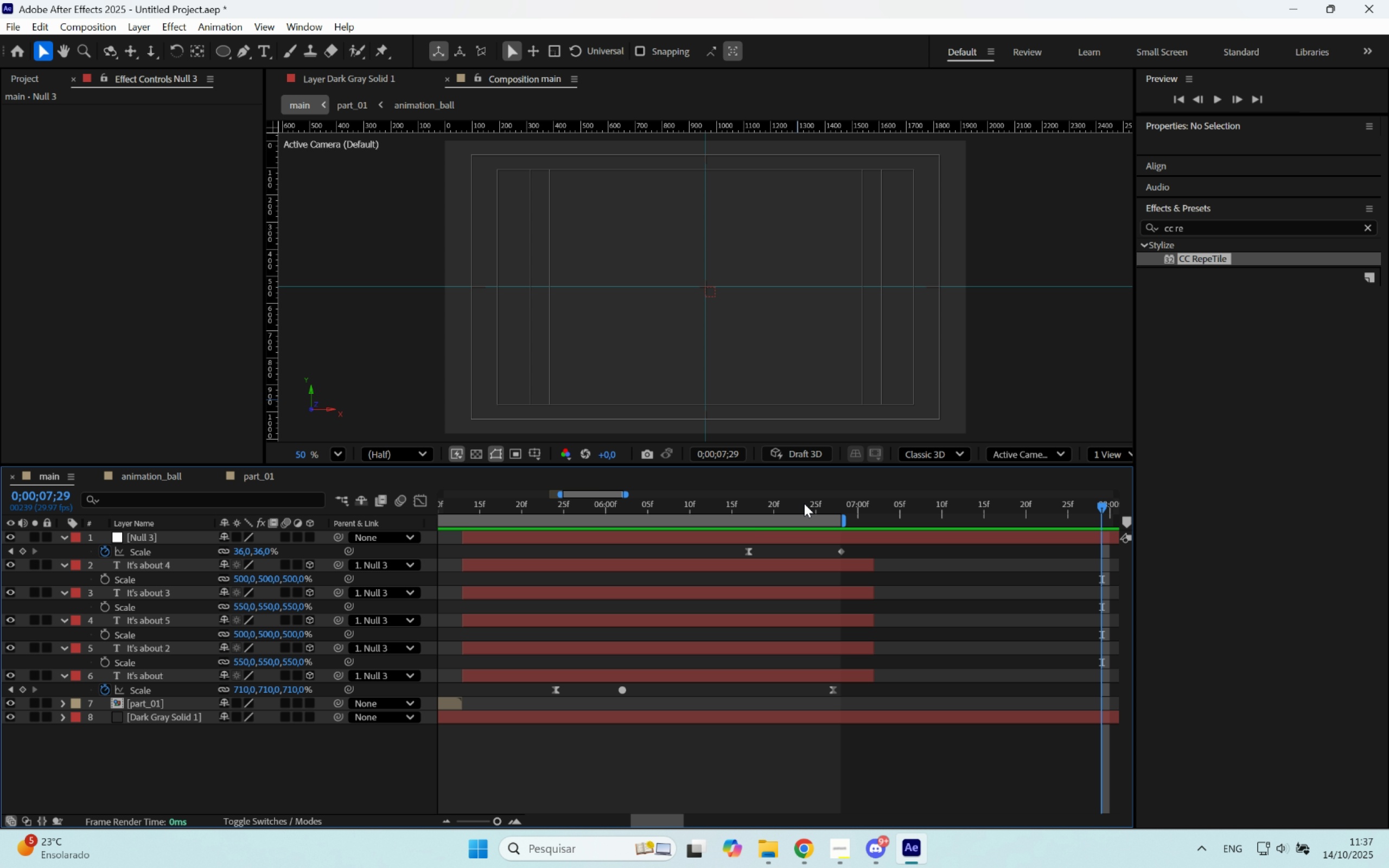 
left_click_drag(start_coordinate=[804, 501], to_coordinate=[720, 519])
 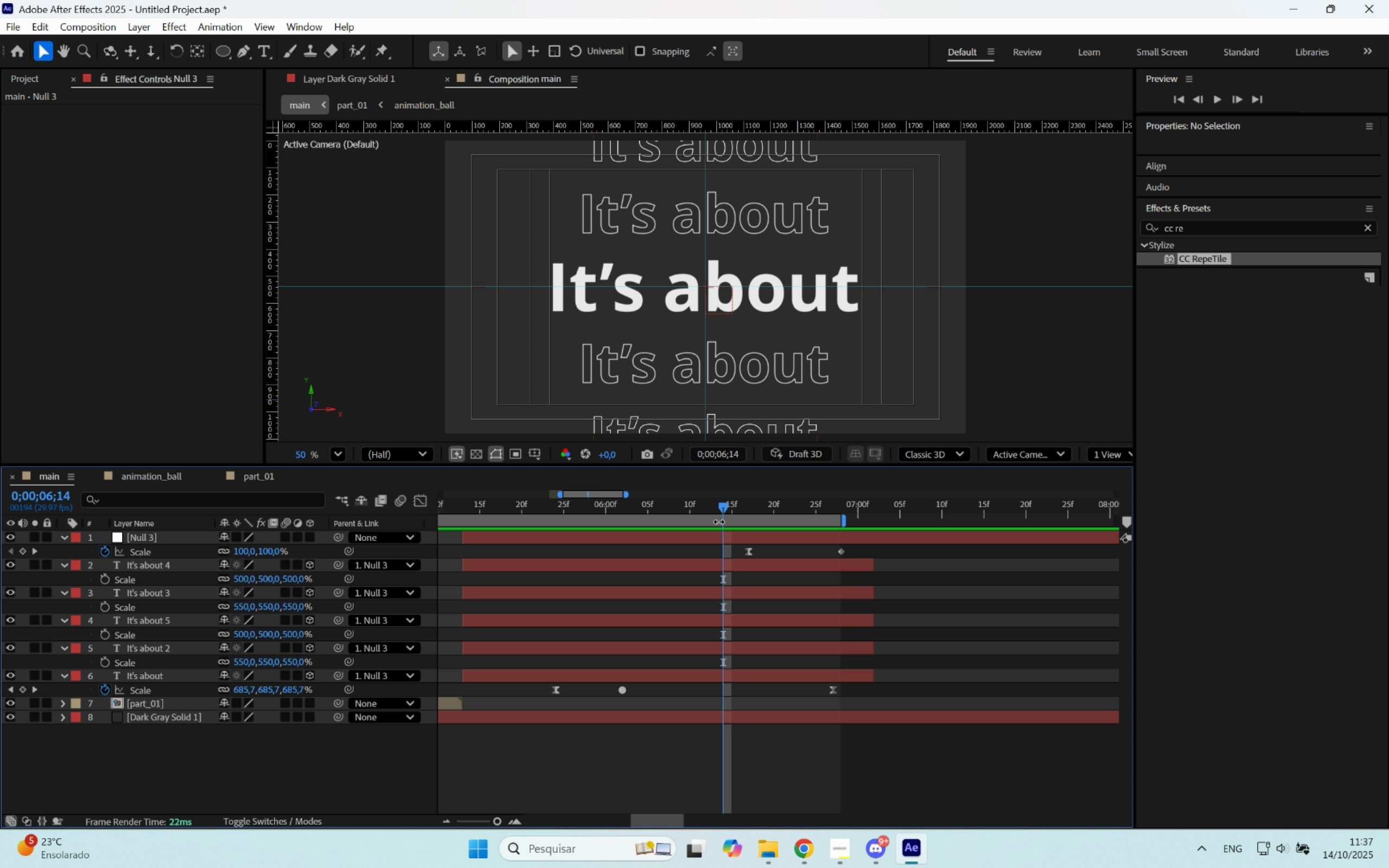 
key(Space)
 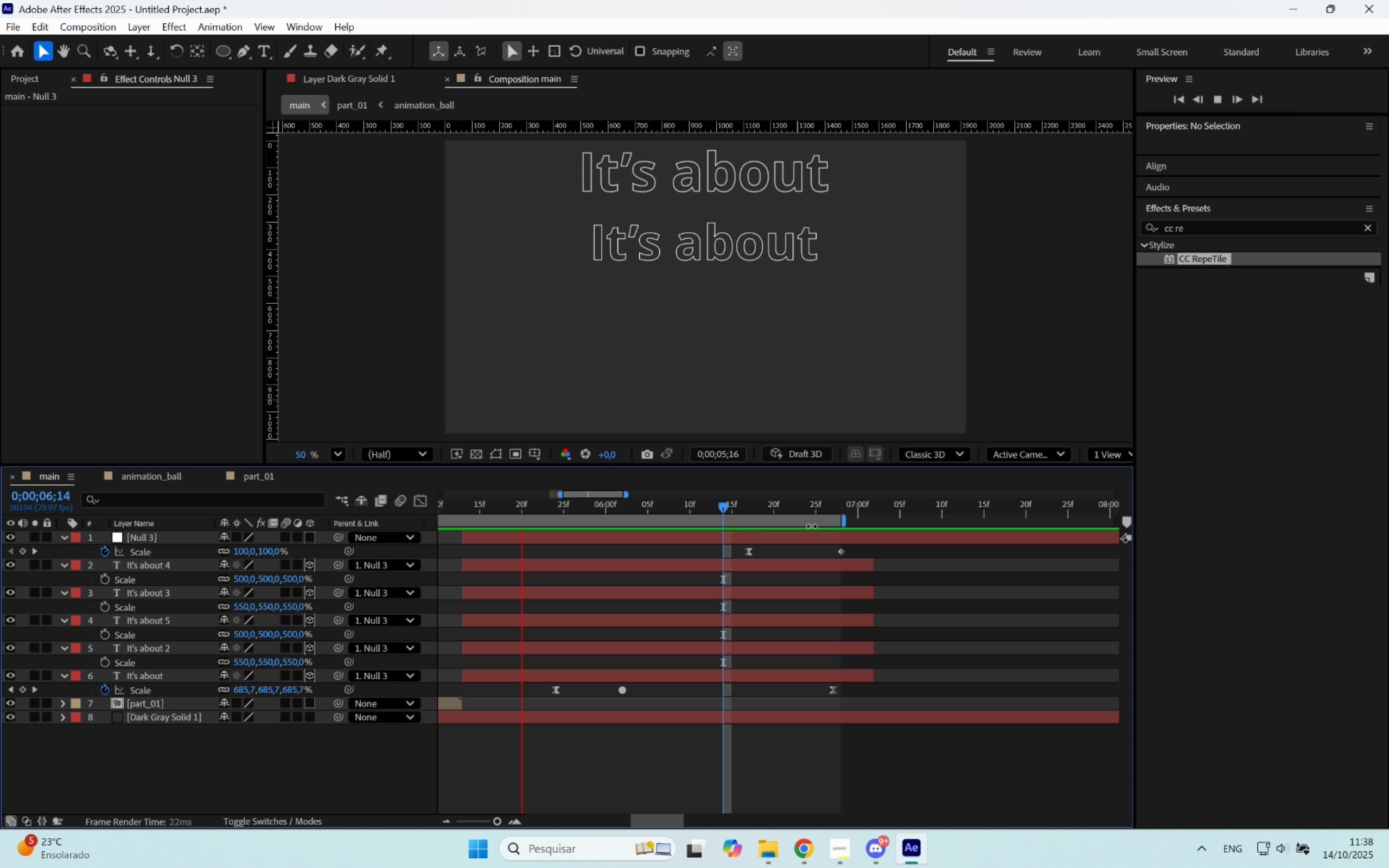 
wait(7.72)
 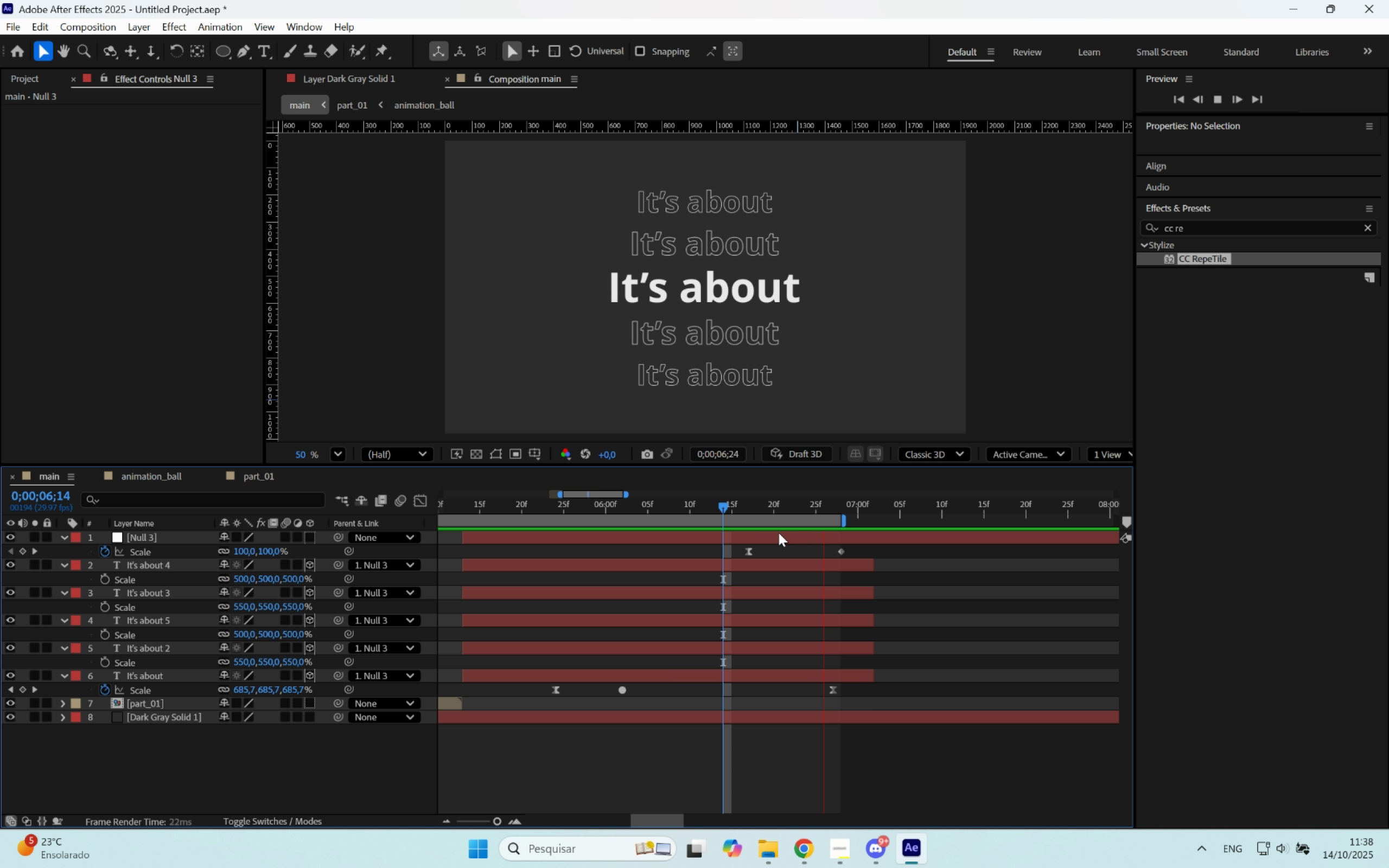 
key(Space)
 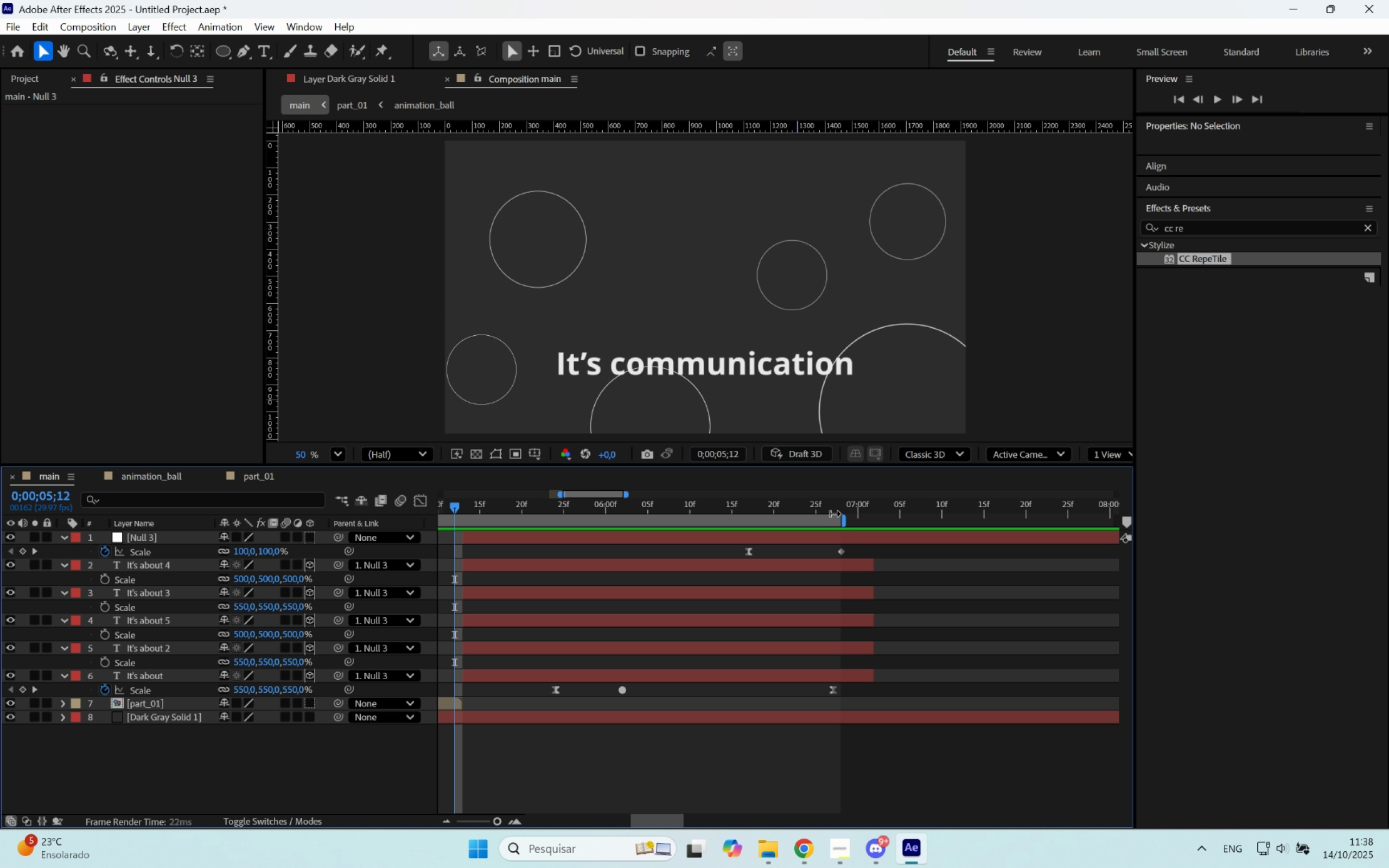 
left_click_drag(start_coordinate=[836, 513], to_coordinate=[870, 520])
 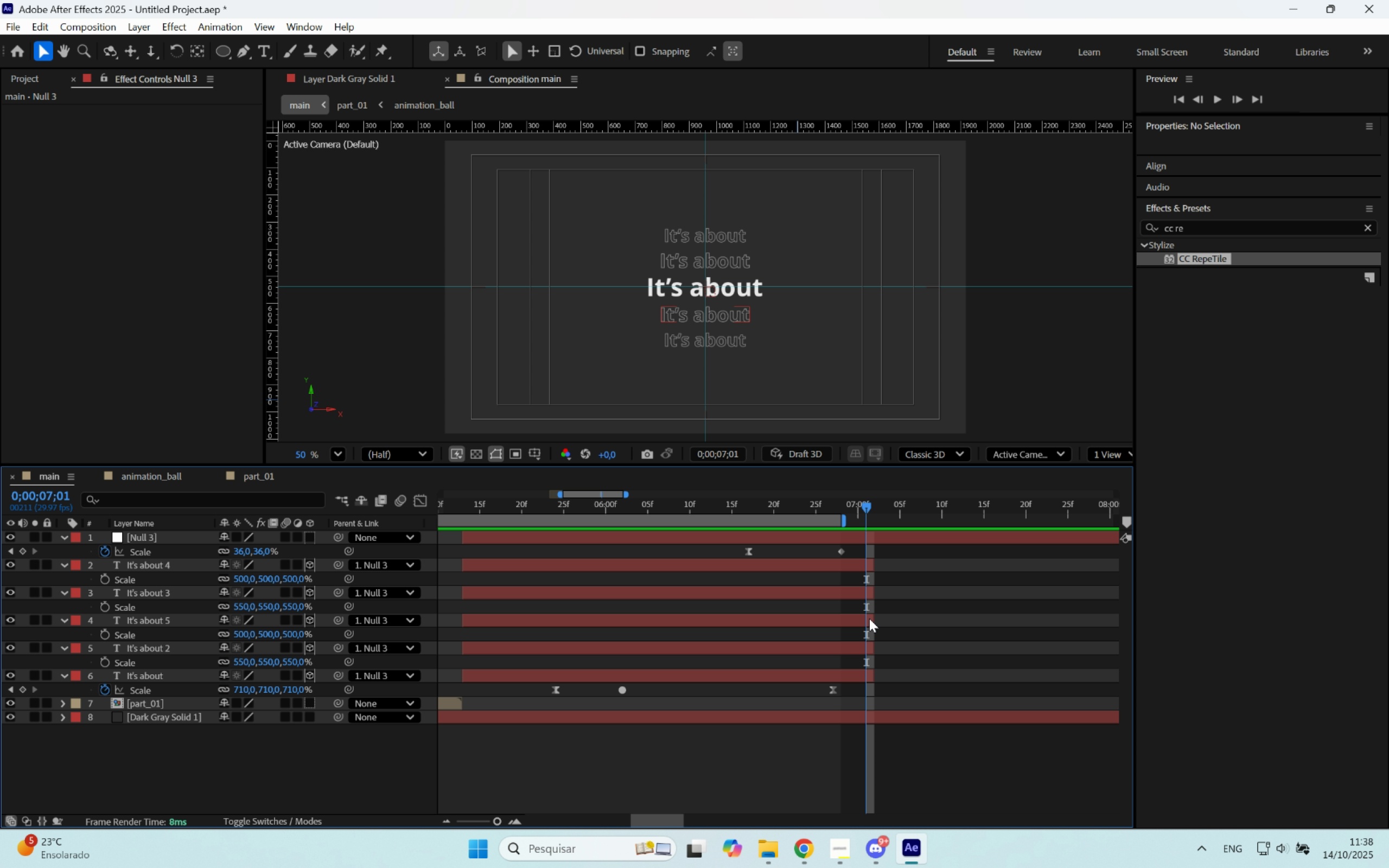 
left_click([913, 612])
 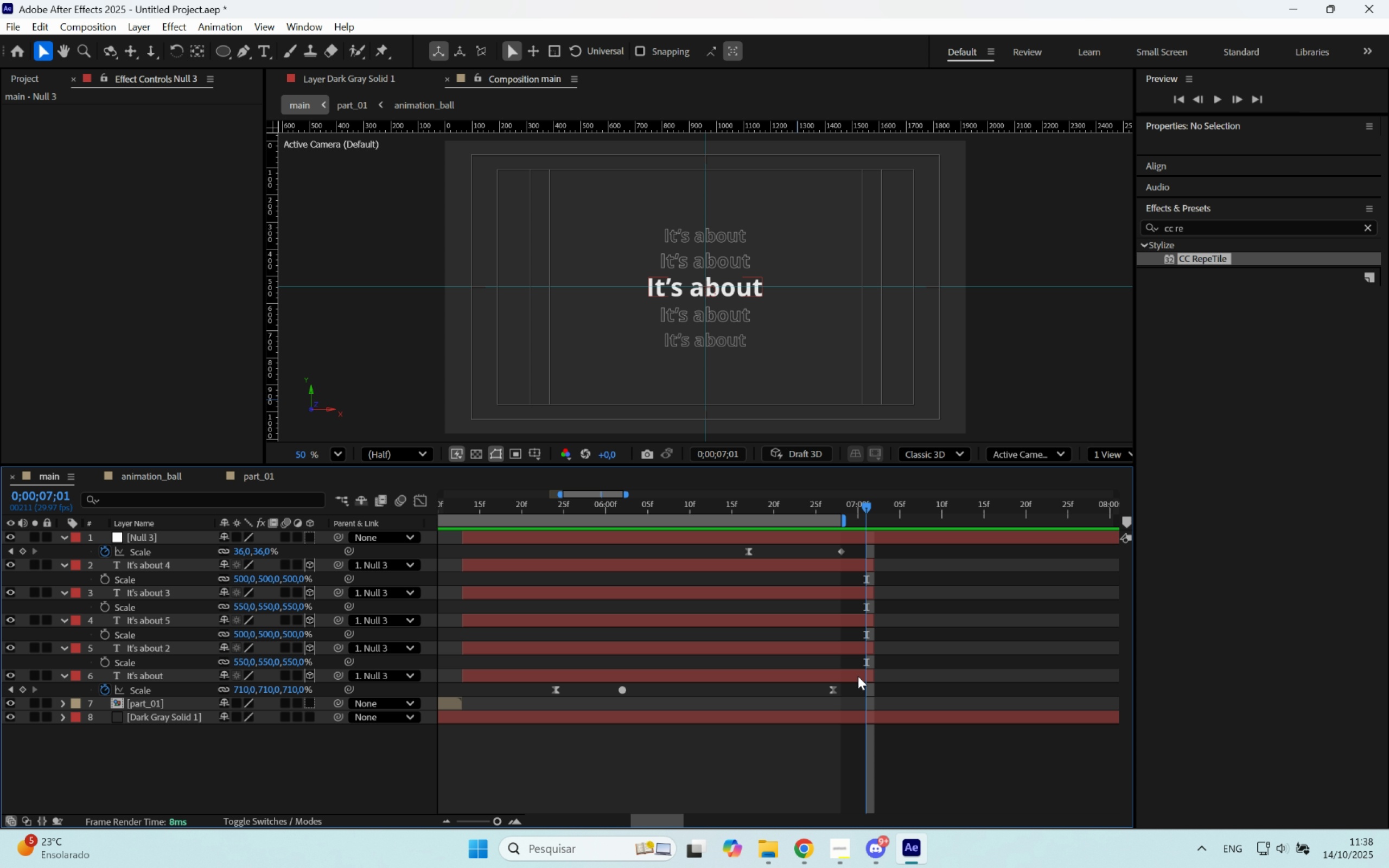 
hold_key(key=ShiftLeft, duration=0.62)
left_click([869, 534])
 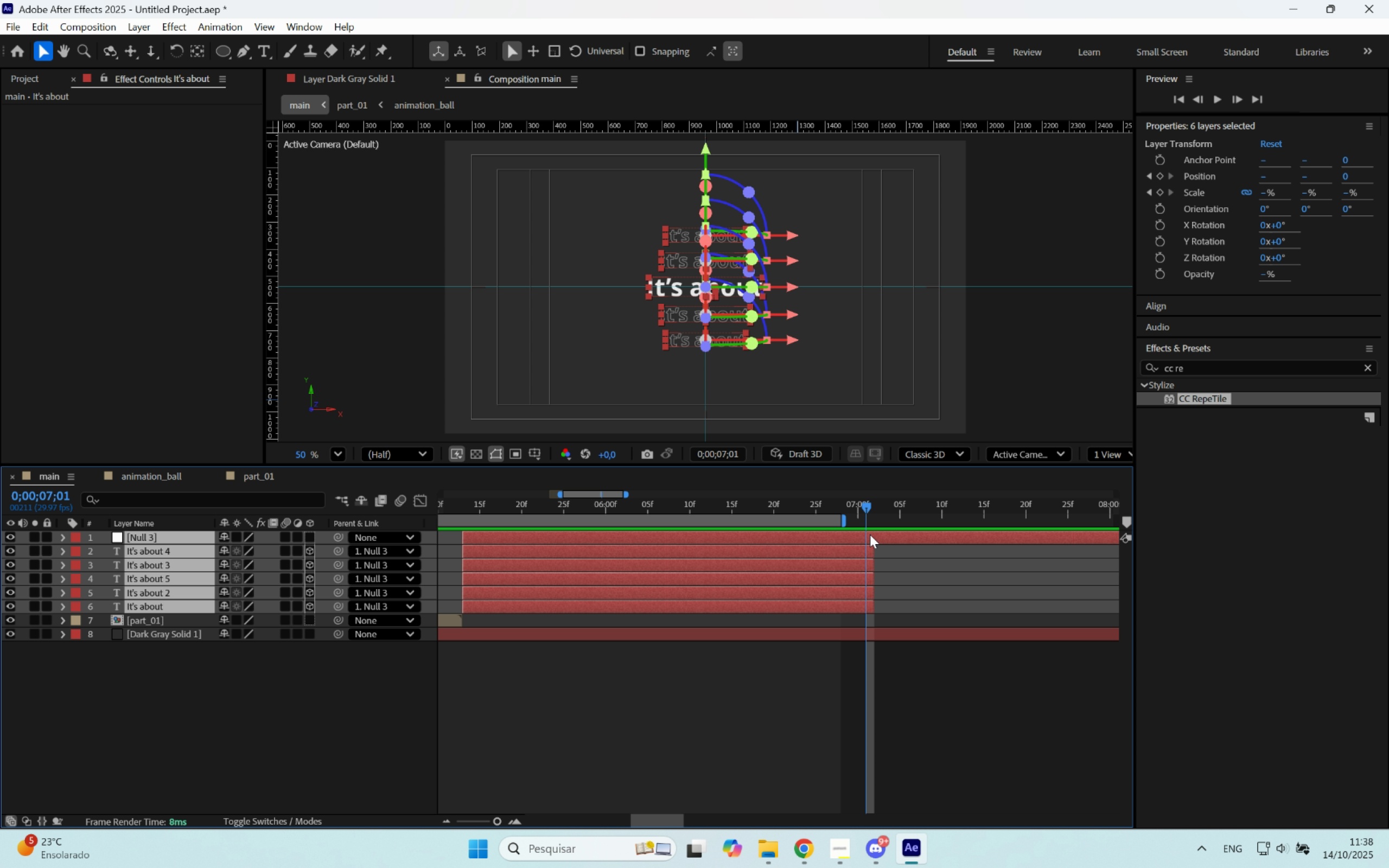 
type(uu)
 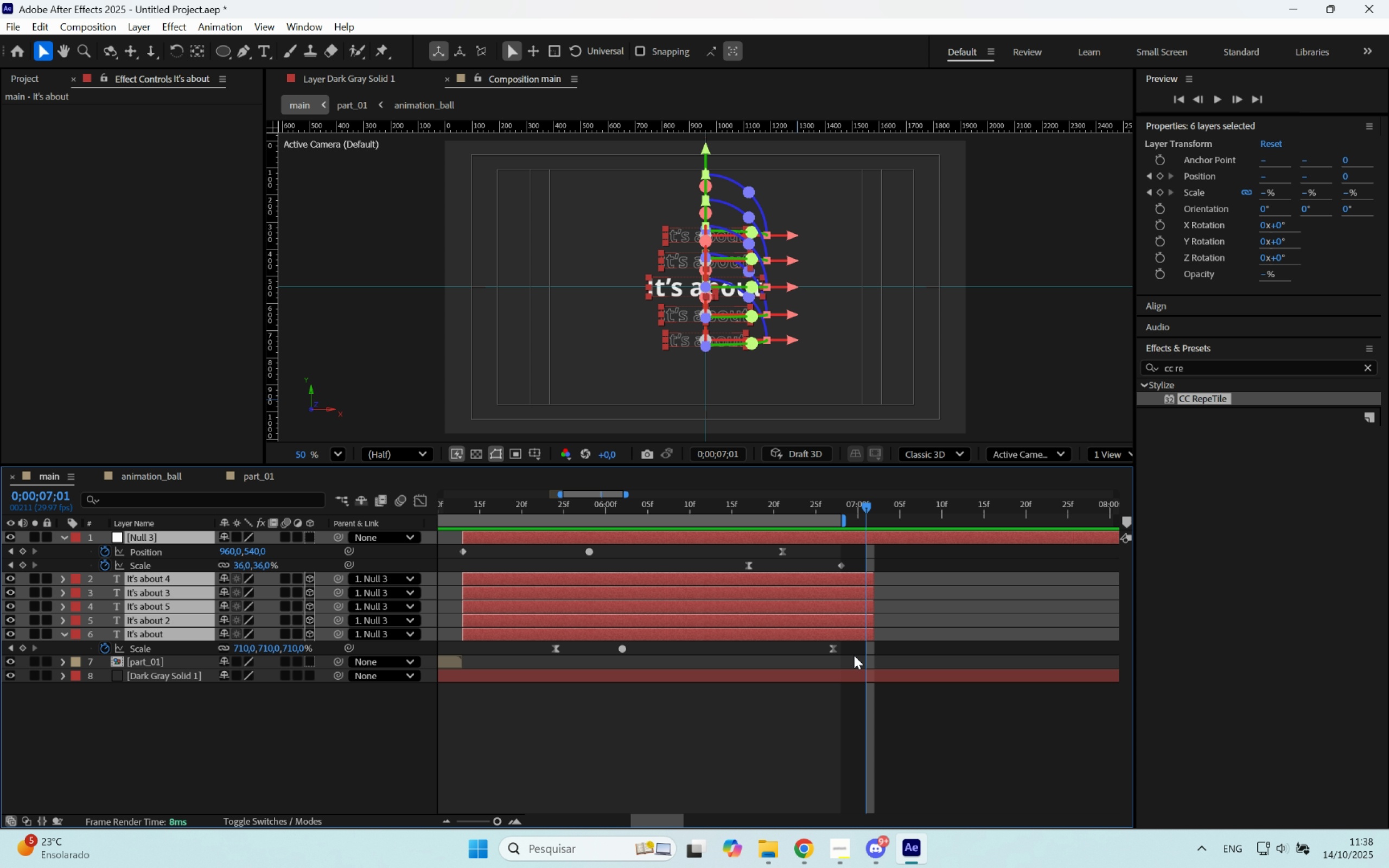 
left_click_drag(start_coordinate=[851, 662], to_coordinate=[719, 546])
 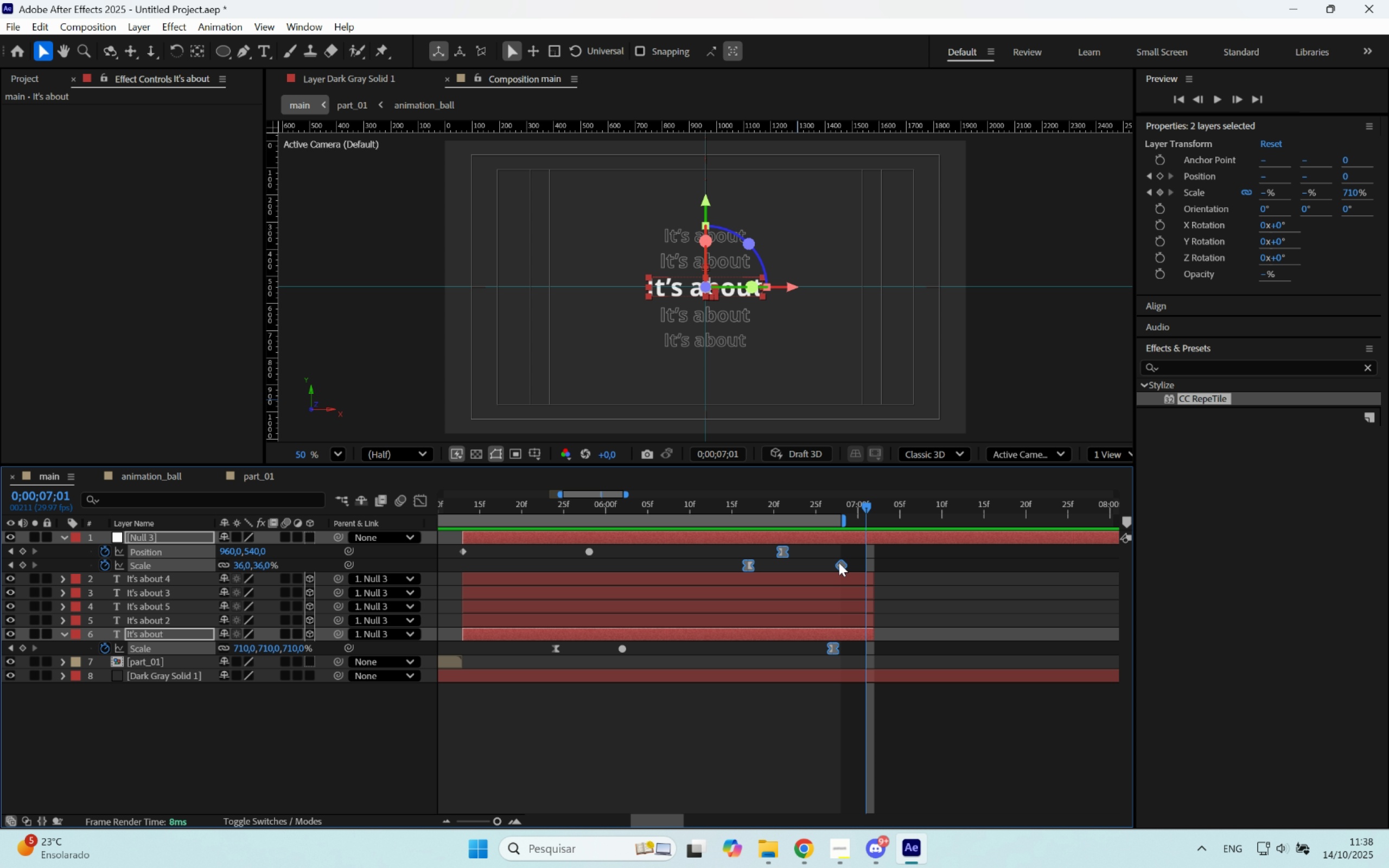 
left_click_drag(start_coordinate=[839, 563], to_coordinate=[864, 567])
 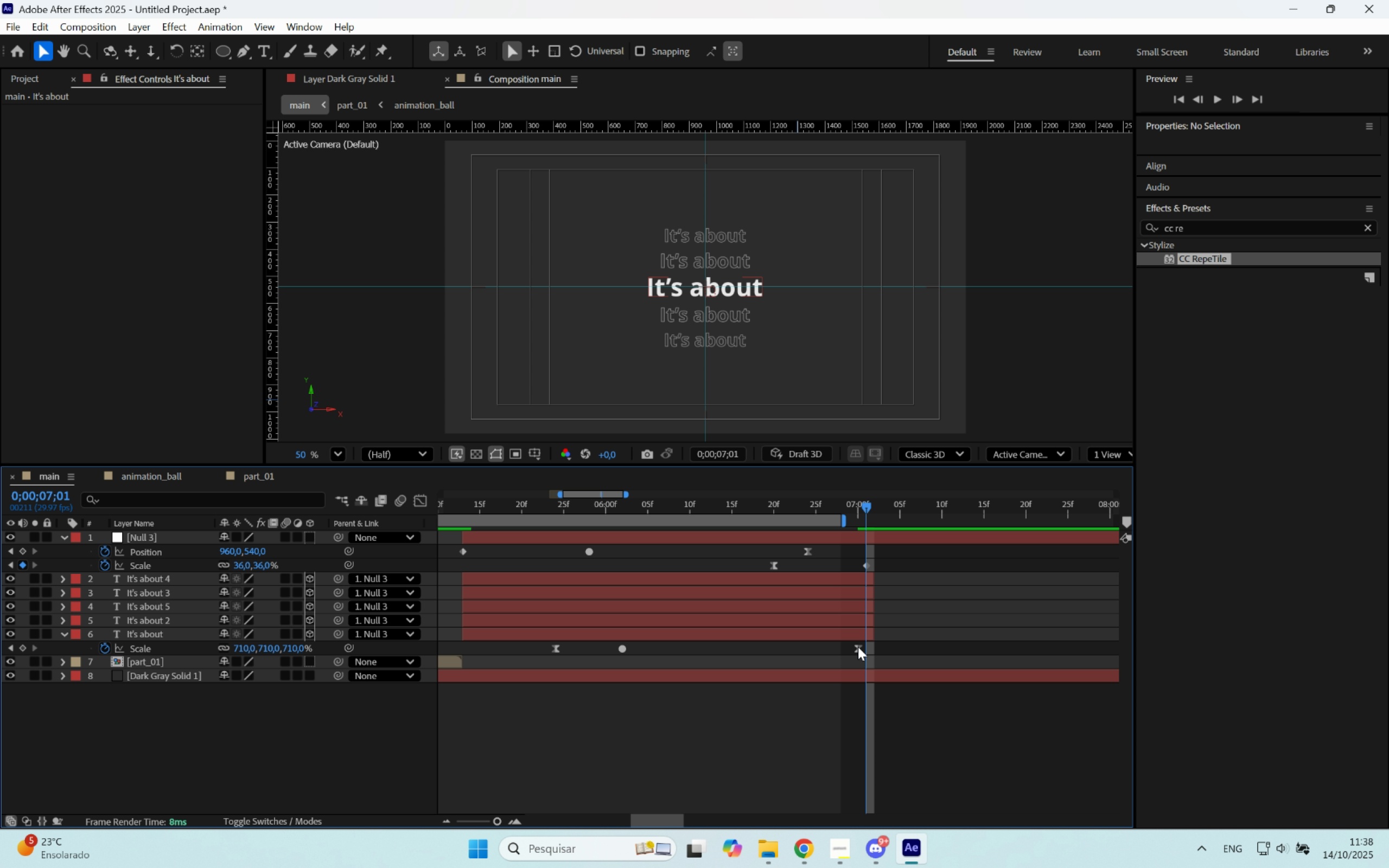 
left_click_drag(start_coordinate=[859, 647], to_coordinate=[869, 651])
 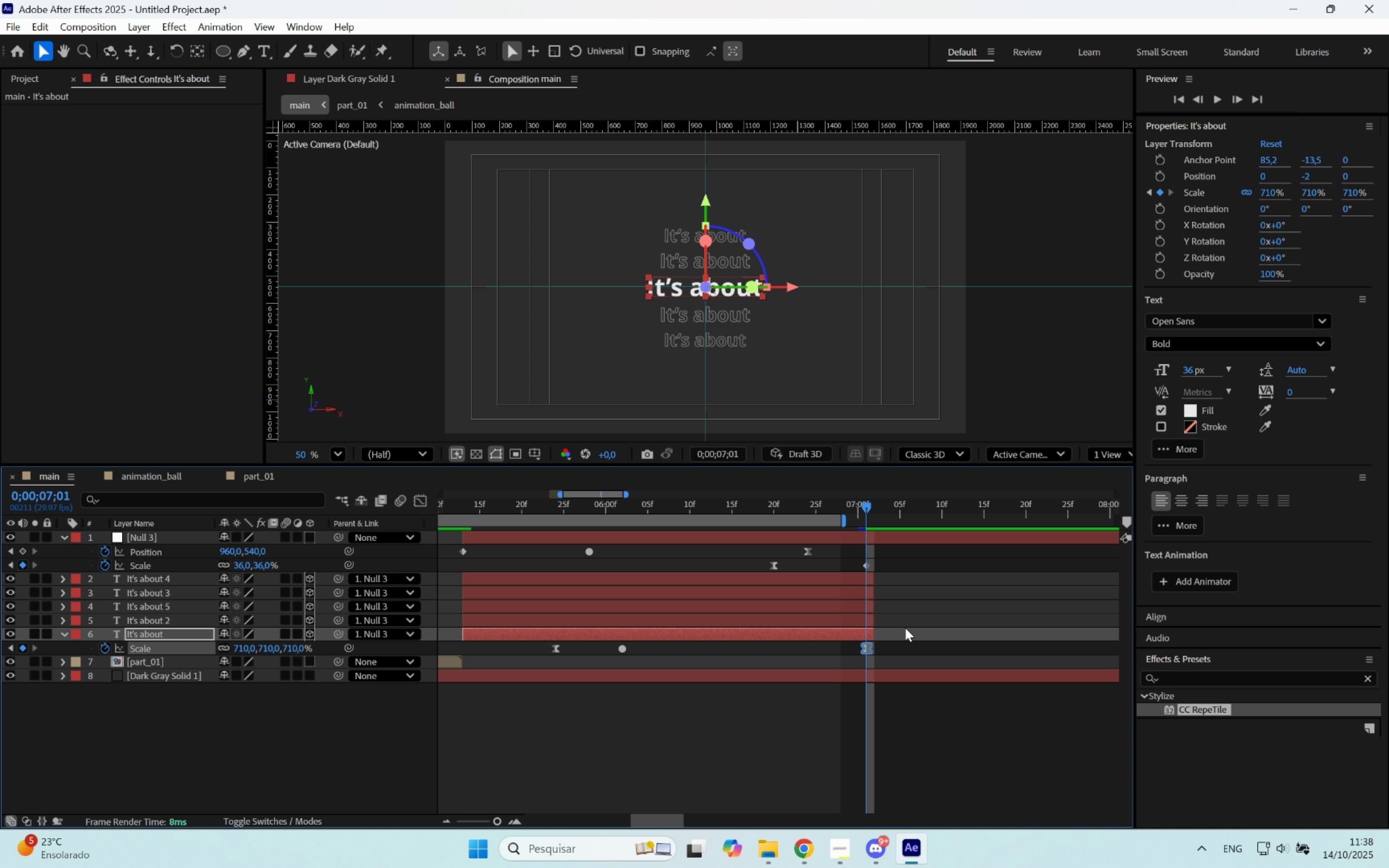 
left_click_drag(start_coordinate=[905, 628], to_coordinate=[902, 624])
 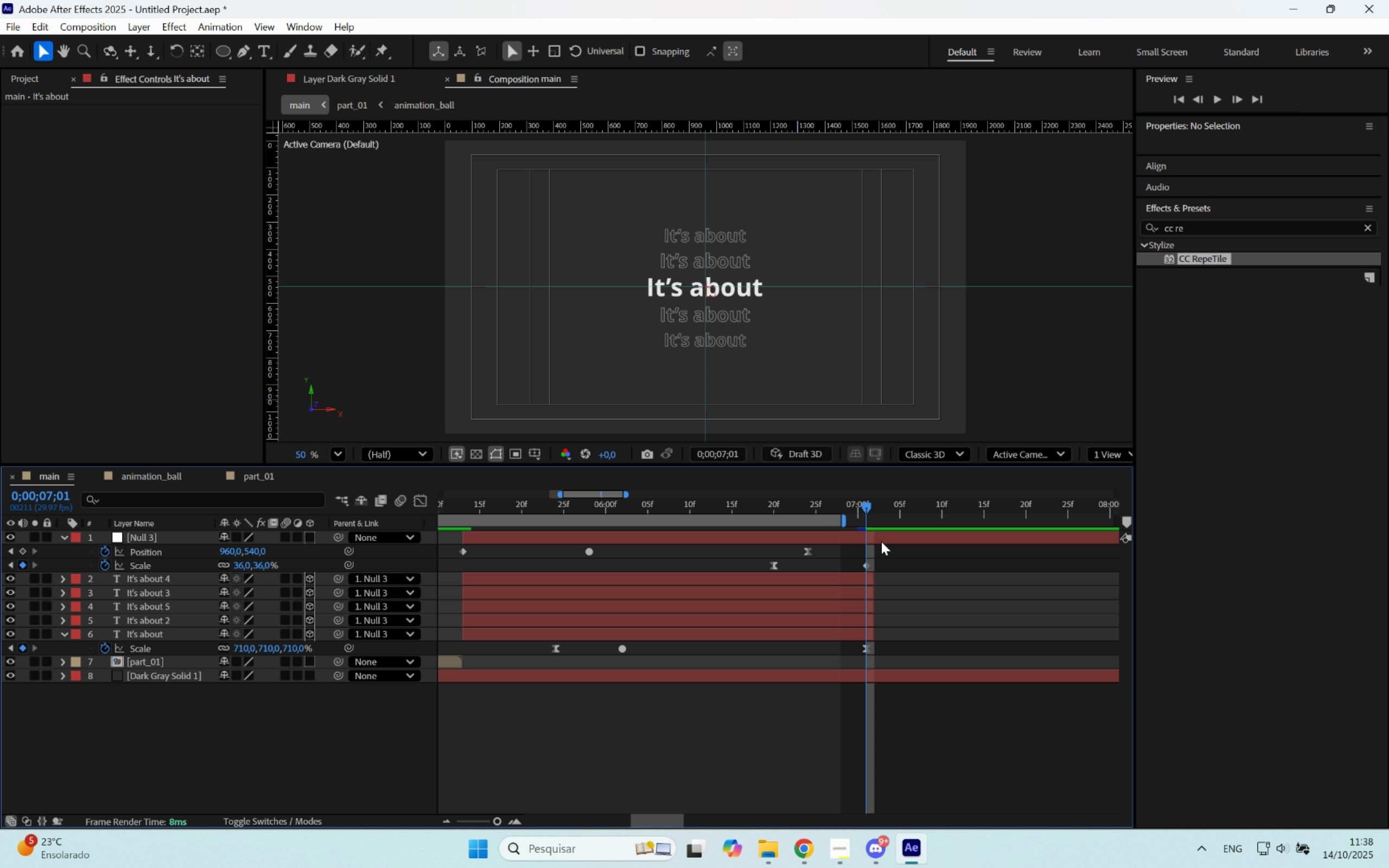 
left_click([881, 541])
 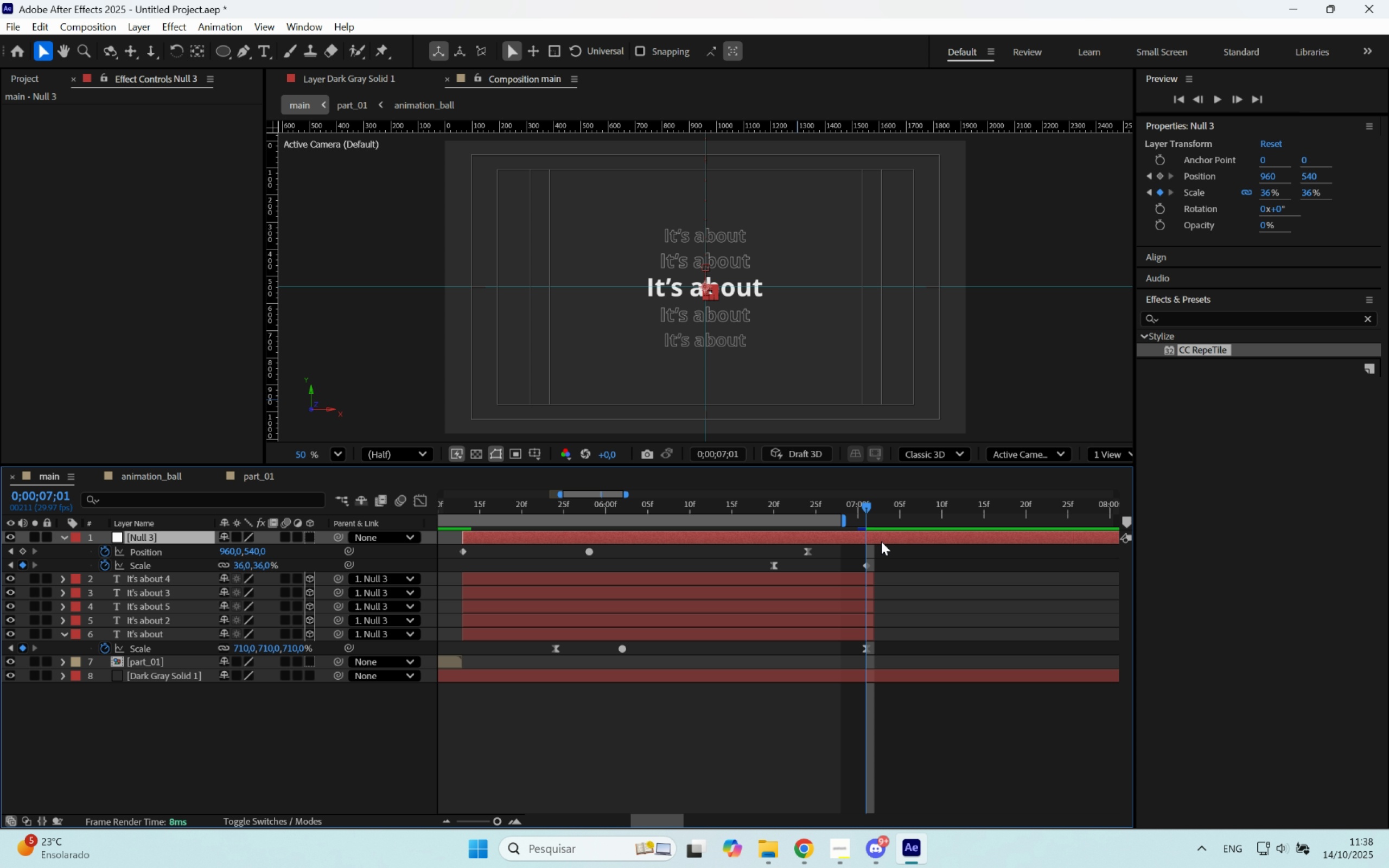 
hold_key(key=Backslash, duration=0.32)
 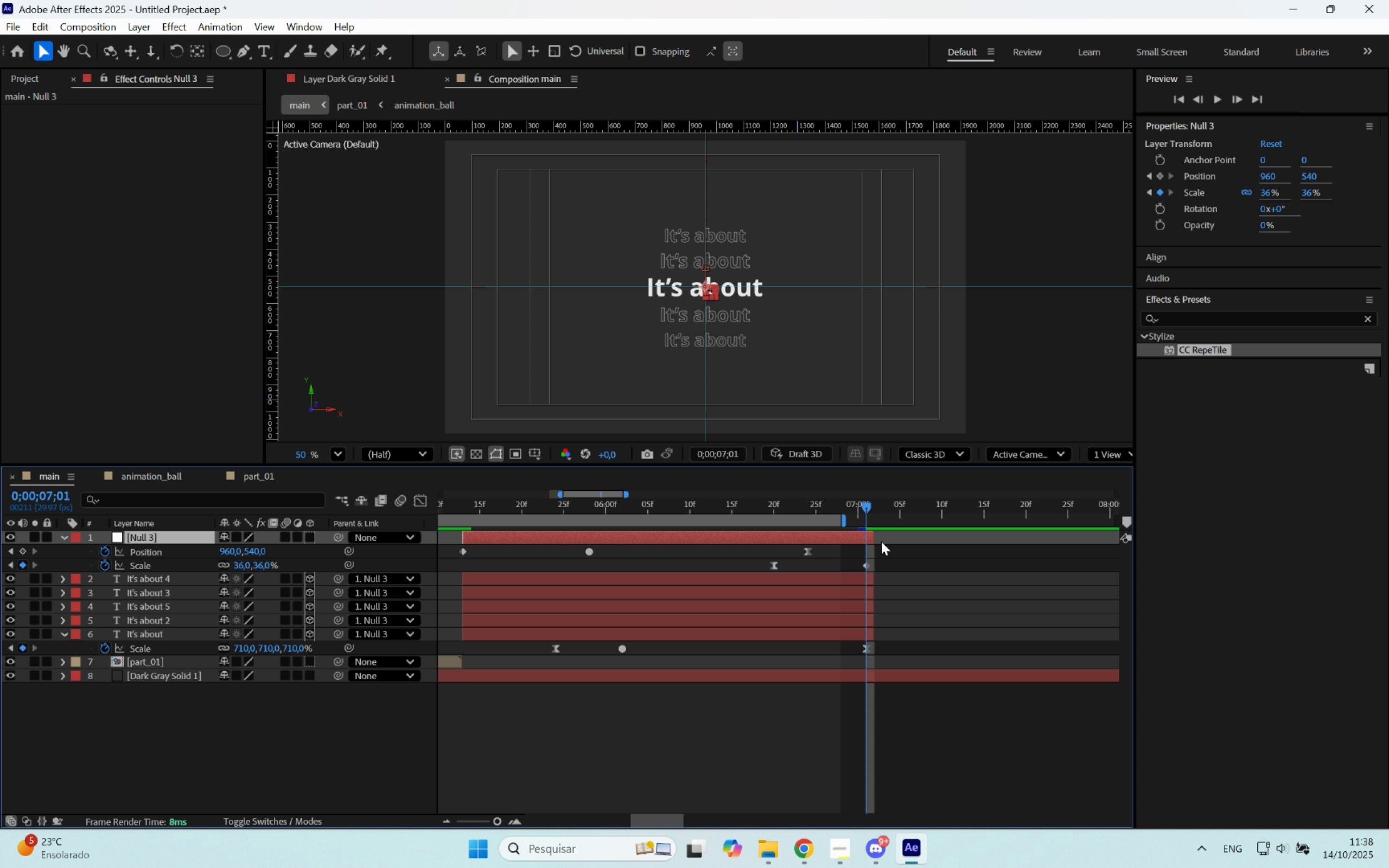 
key(Alt+BracketRight)
 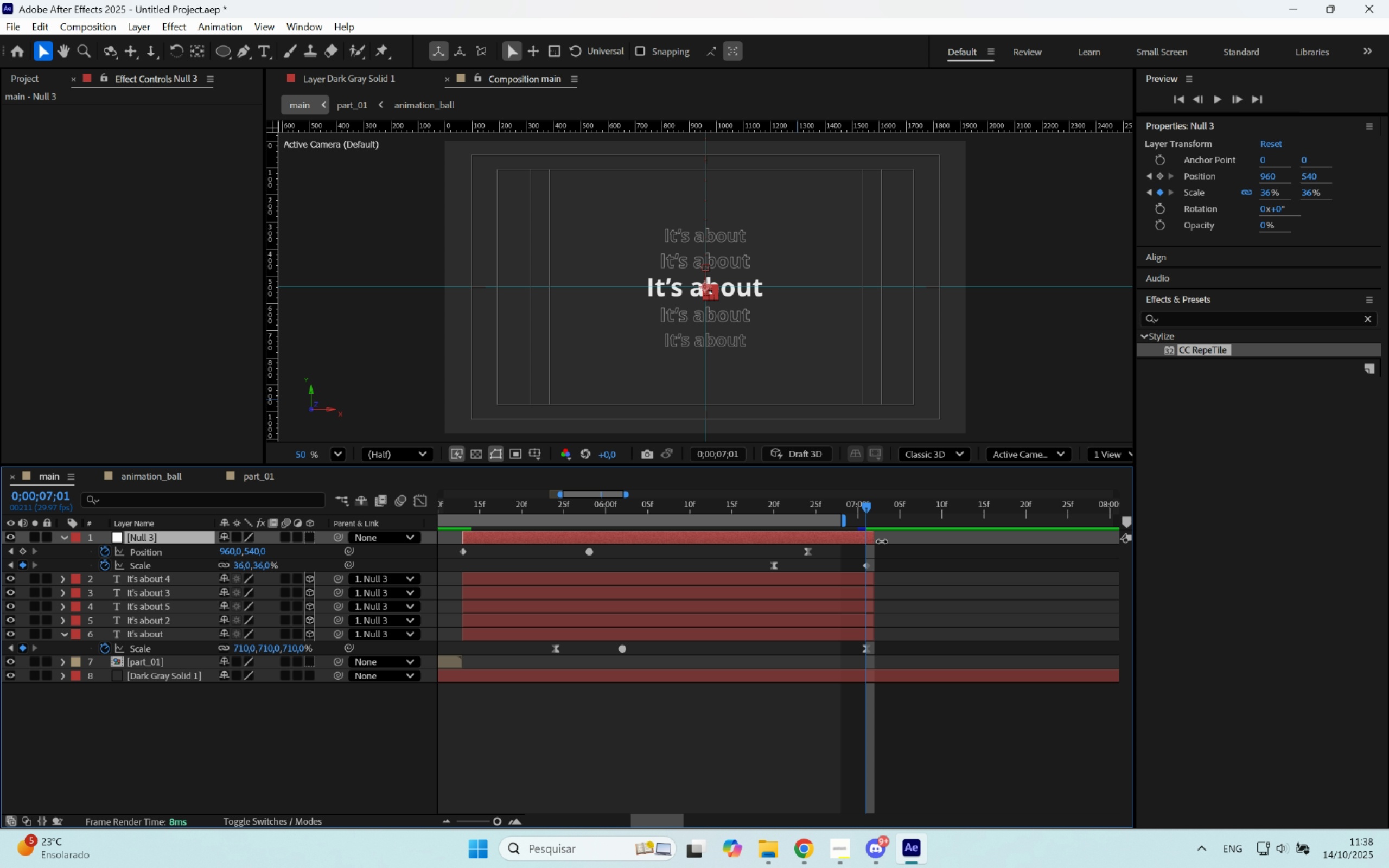 
hold_key(key=Space, duration=0.57)
 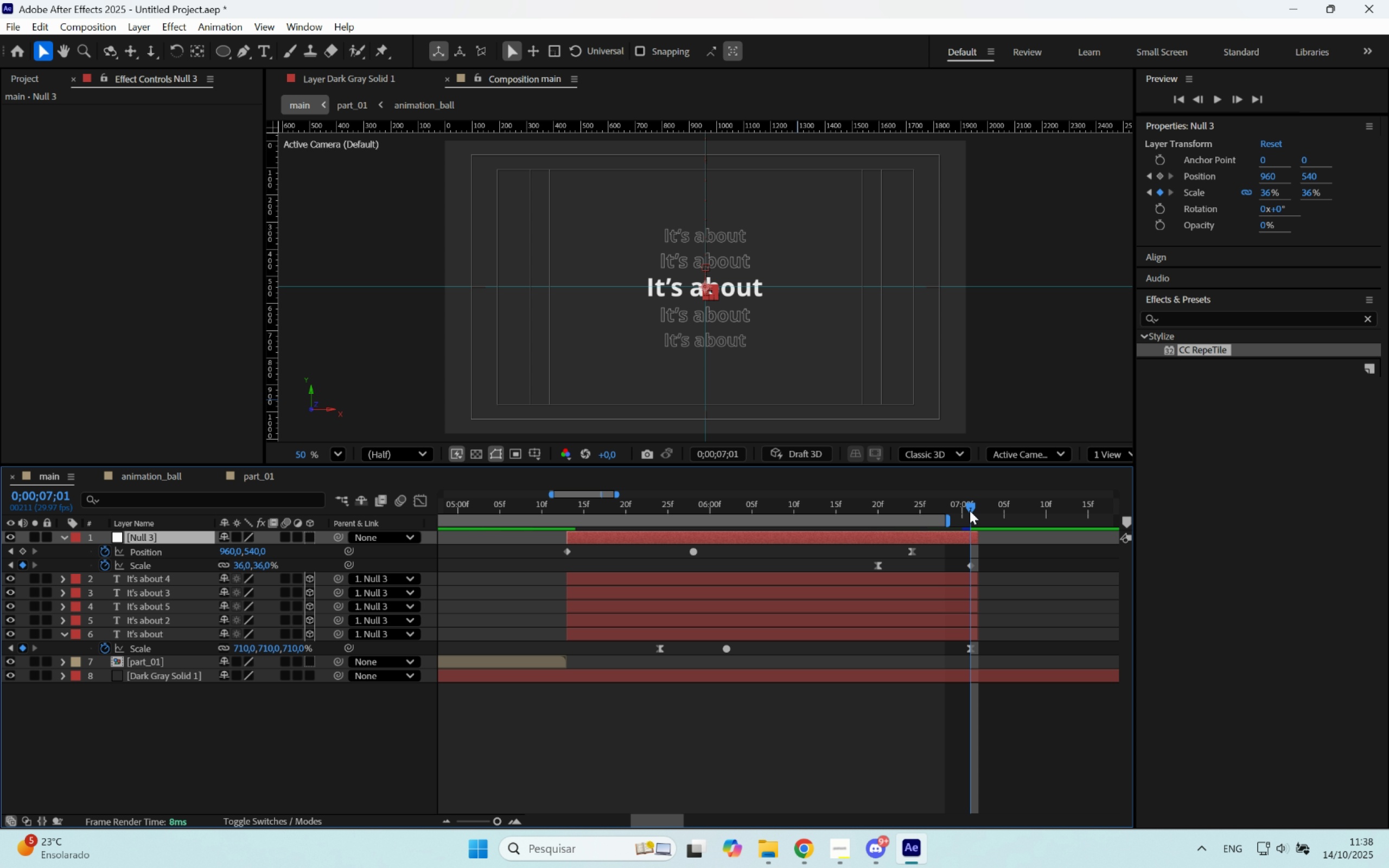 
left_click_drag(start_coordinate=[831, 628], to_coordinate=[935, 635])
 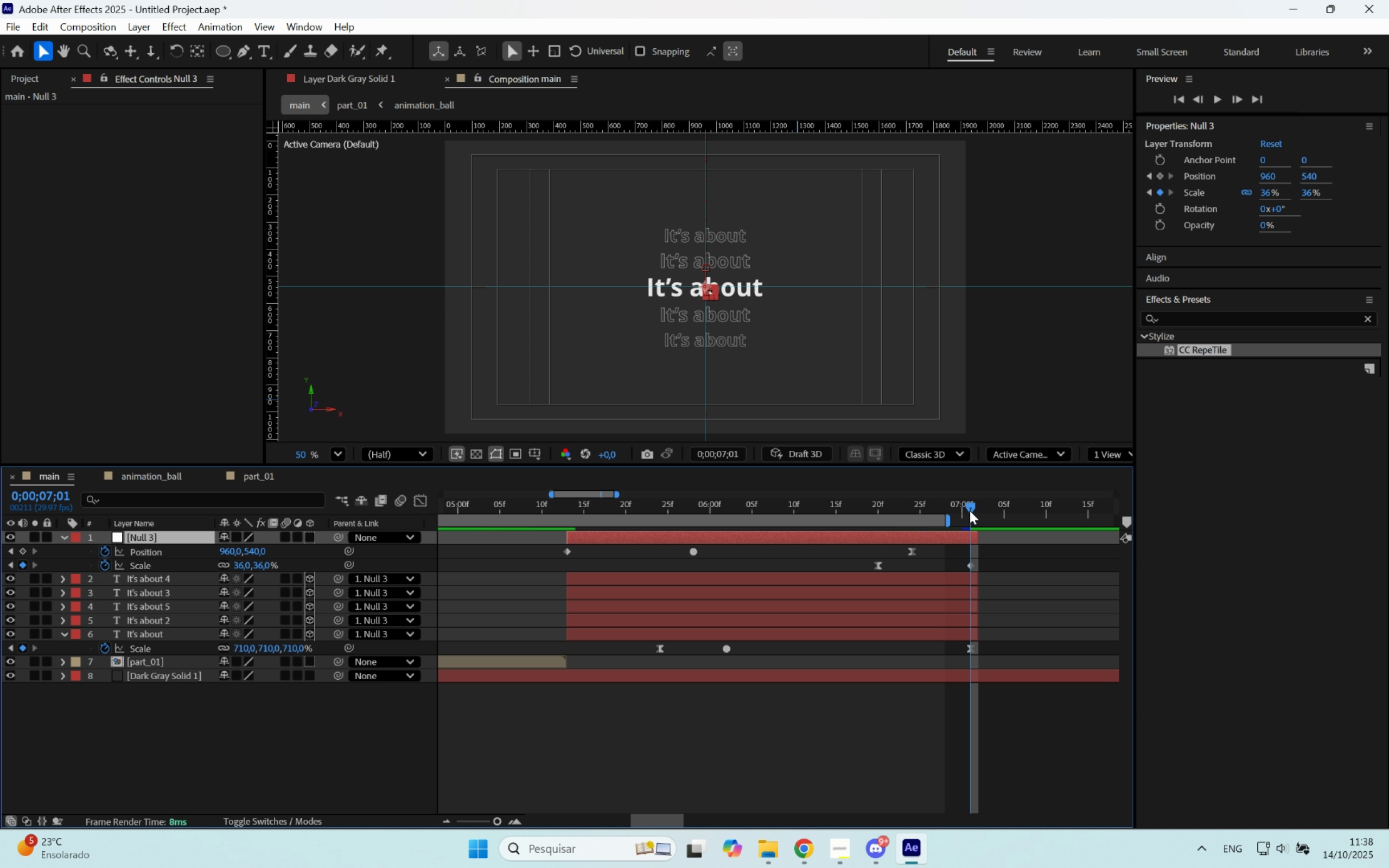 
key(N)
 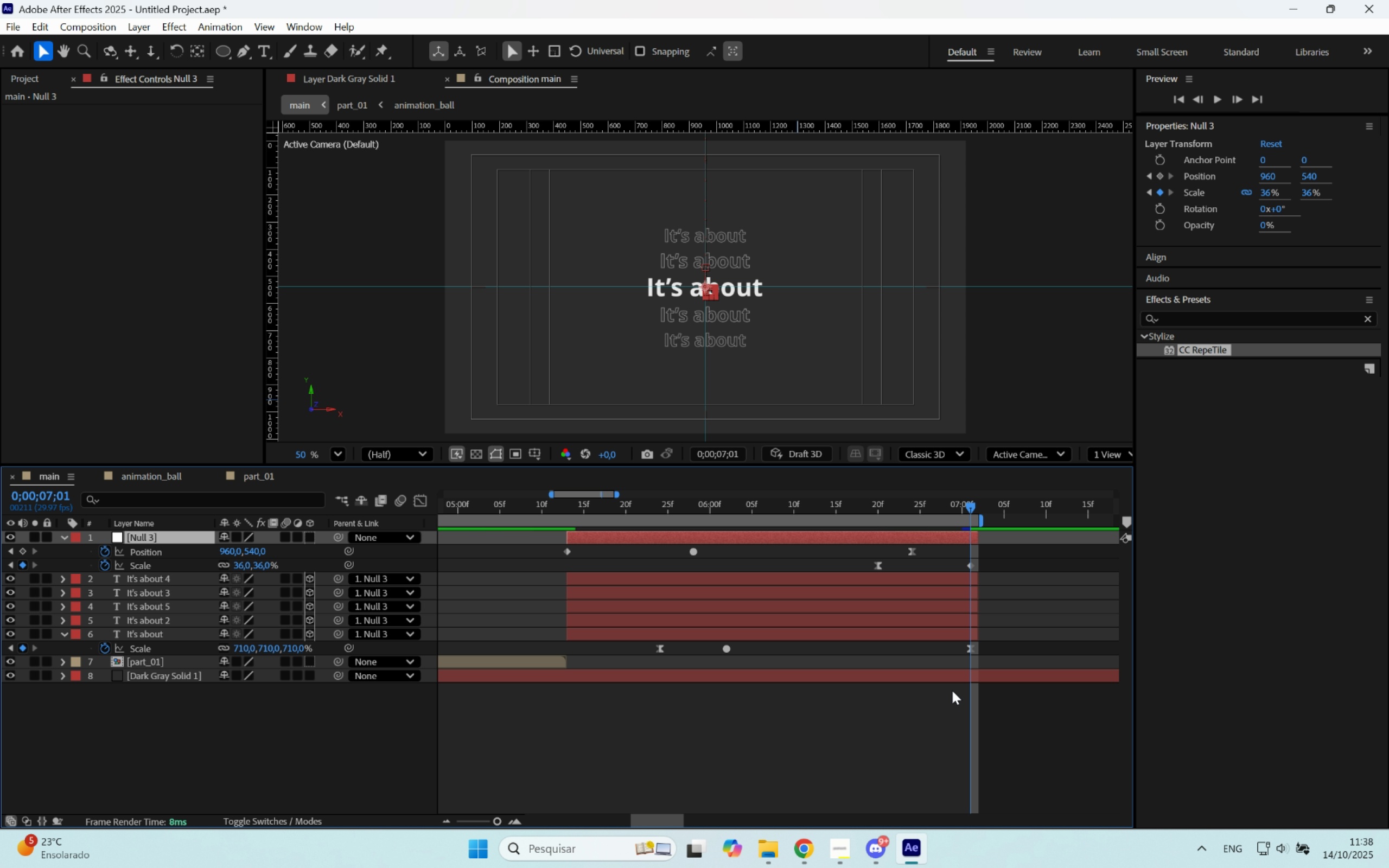 
key(Alt+AltLeft)
 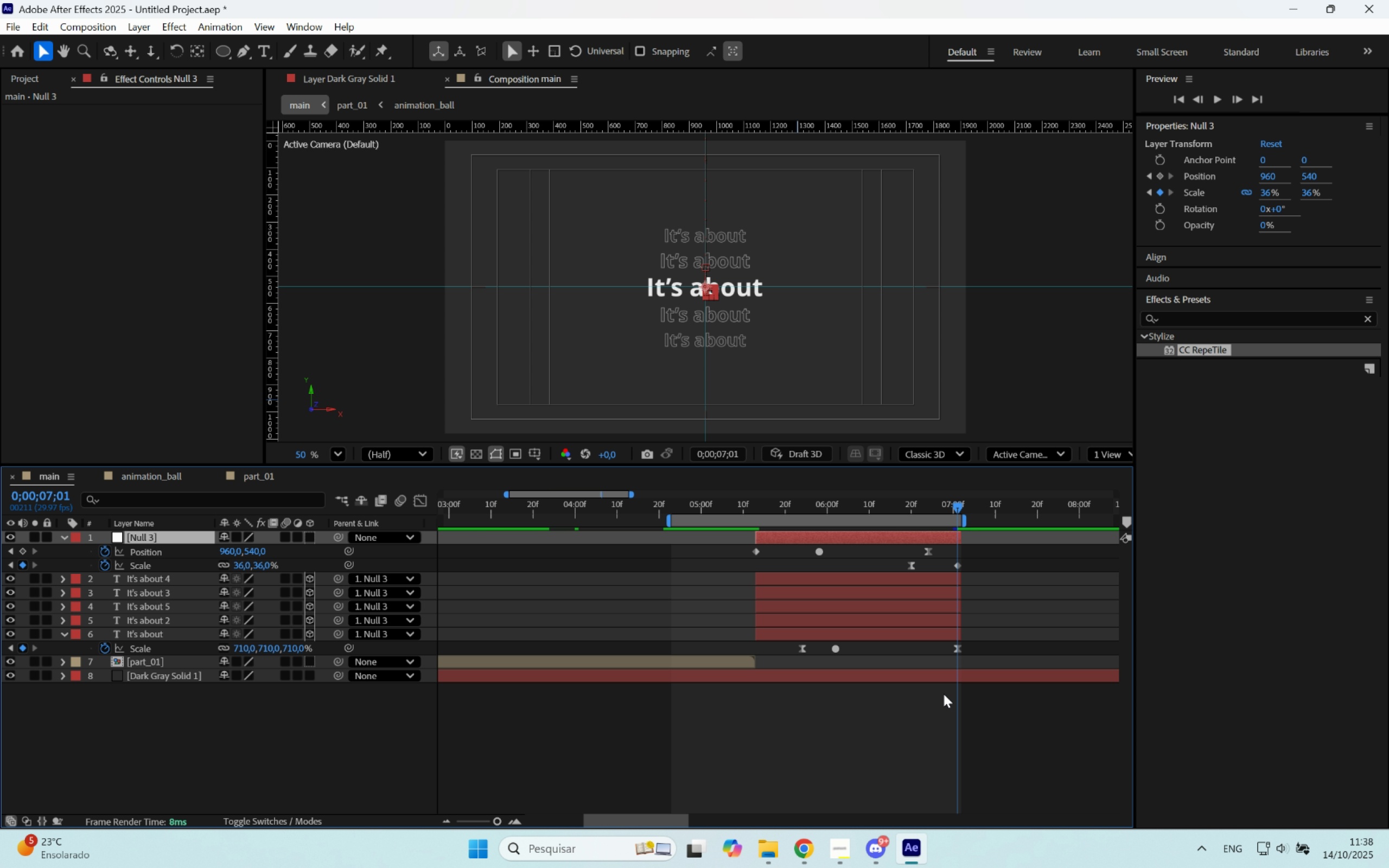 
scroll: coordinate [944, 694], scroll_direction: down, amount: 1.0
 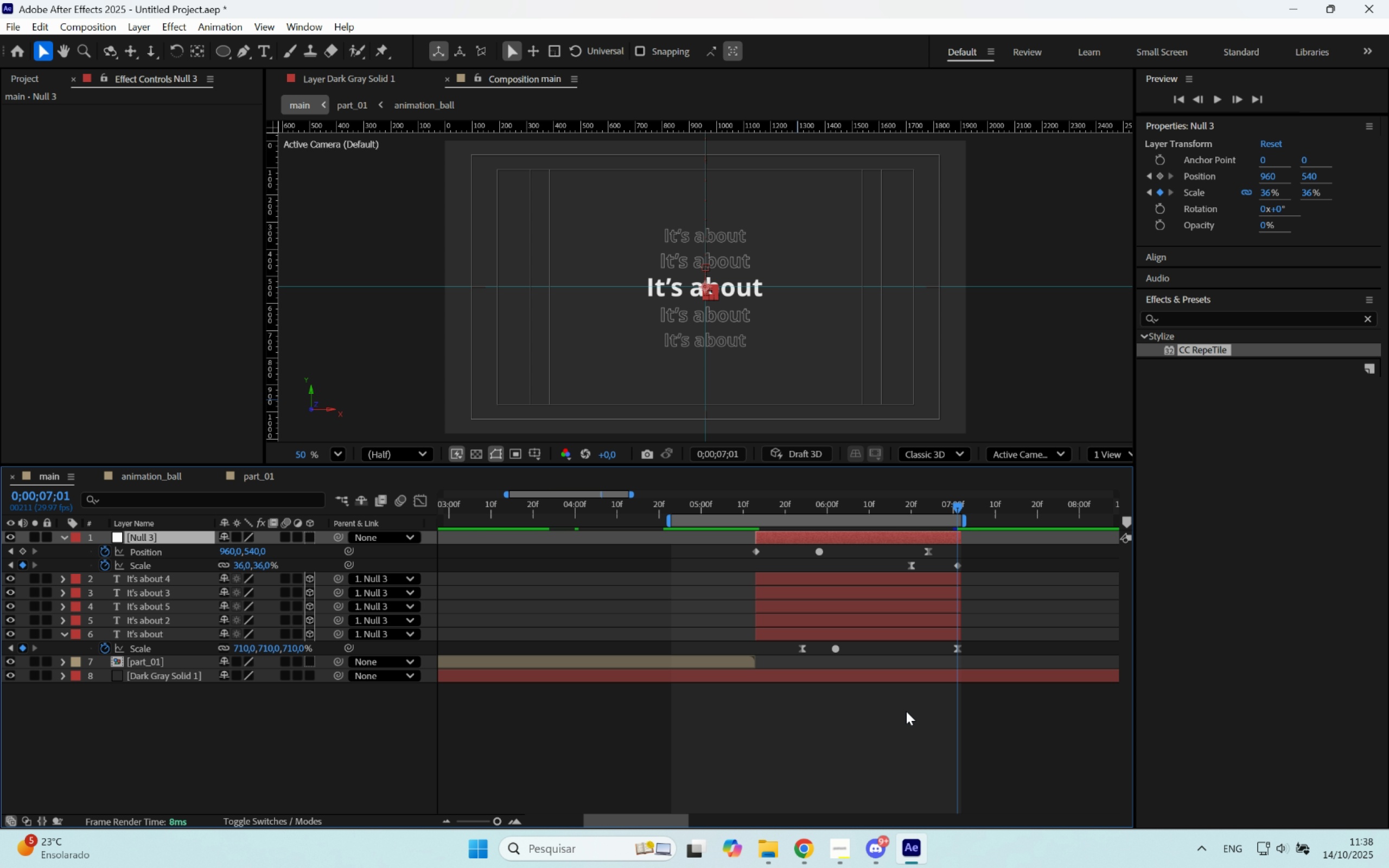 
key(Space)
 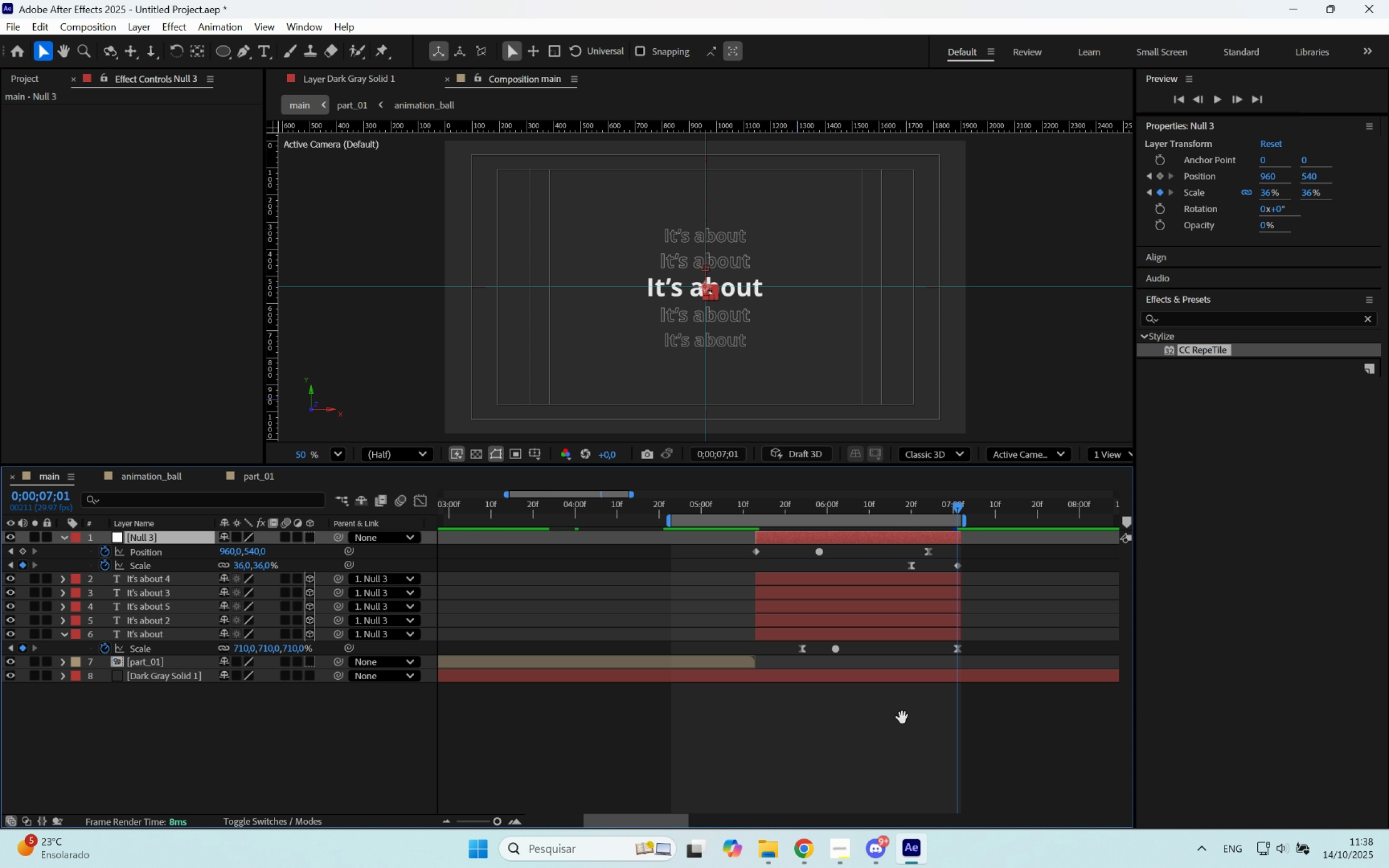 
left_click([902, 718])
 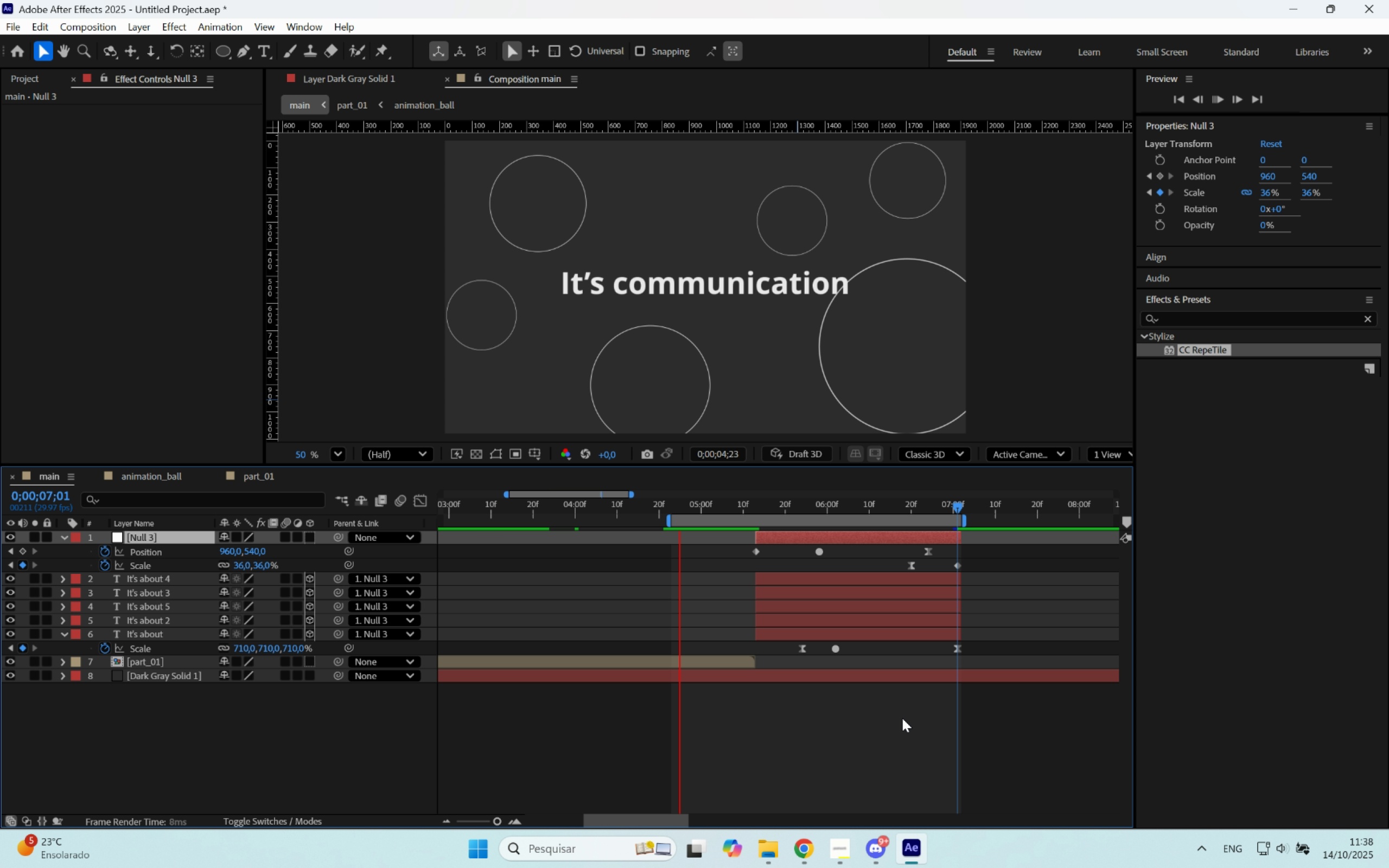 
key(Space)
 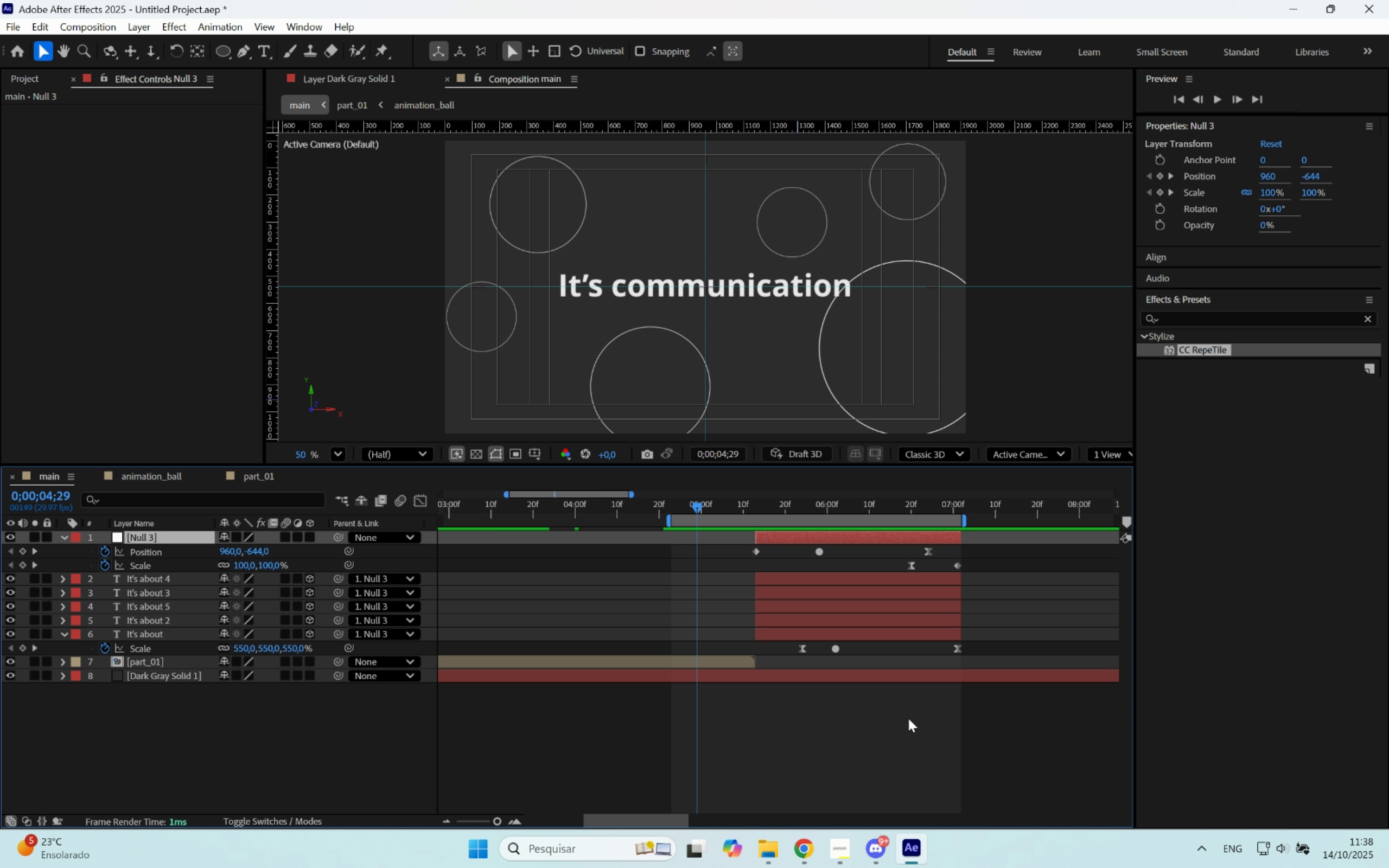 
key(Space)
 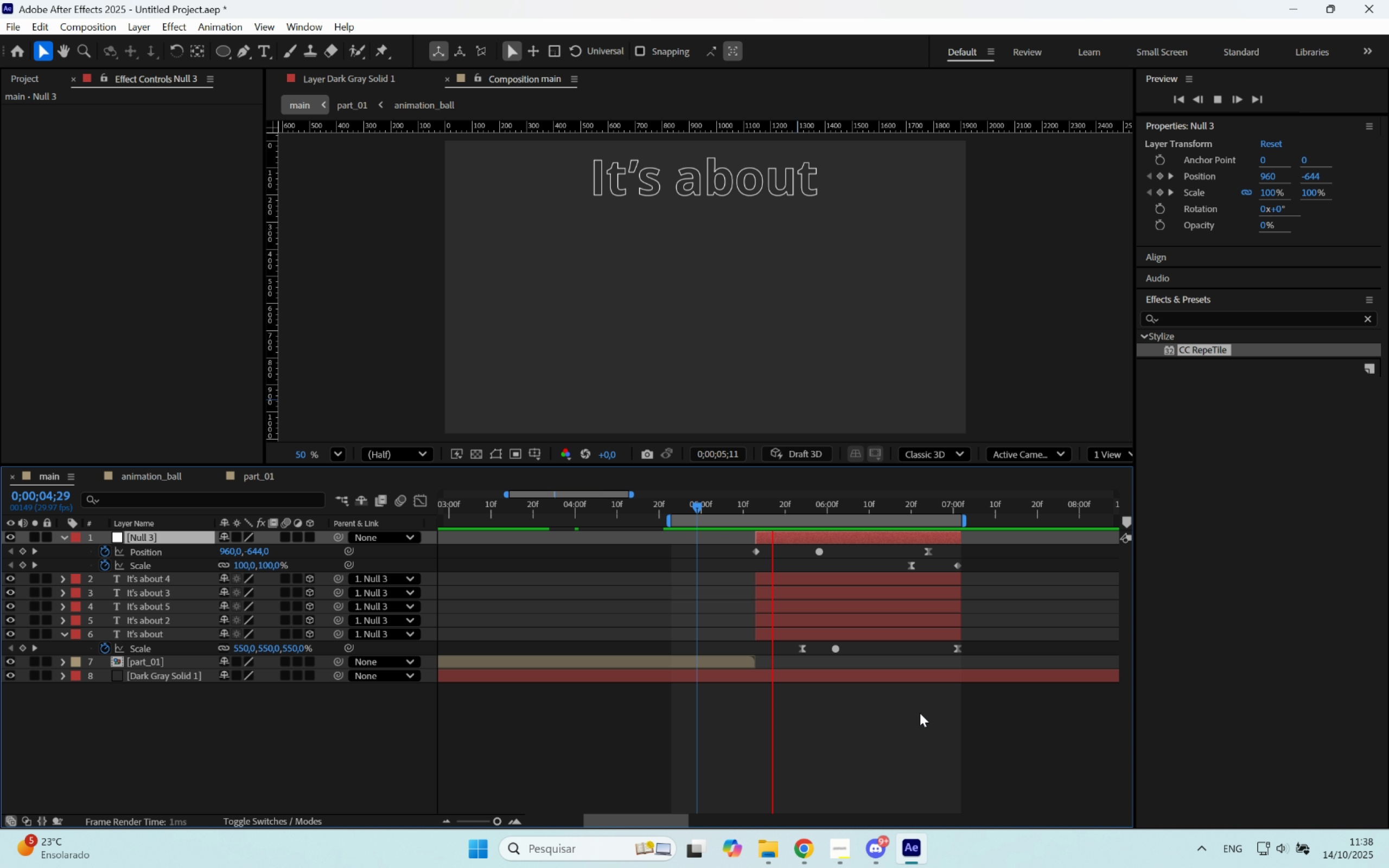 
key(Space)
 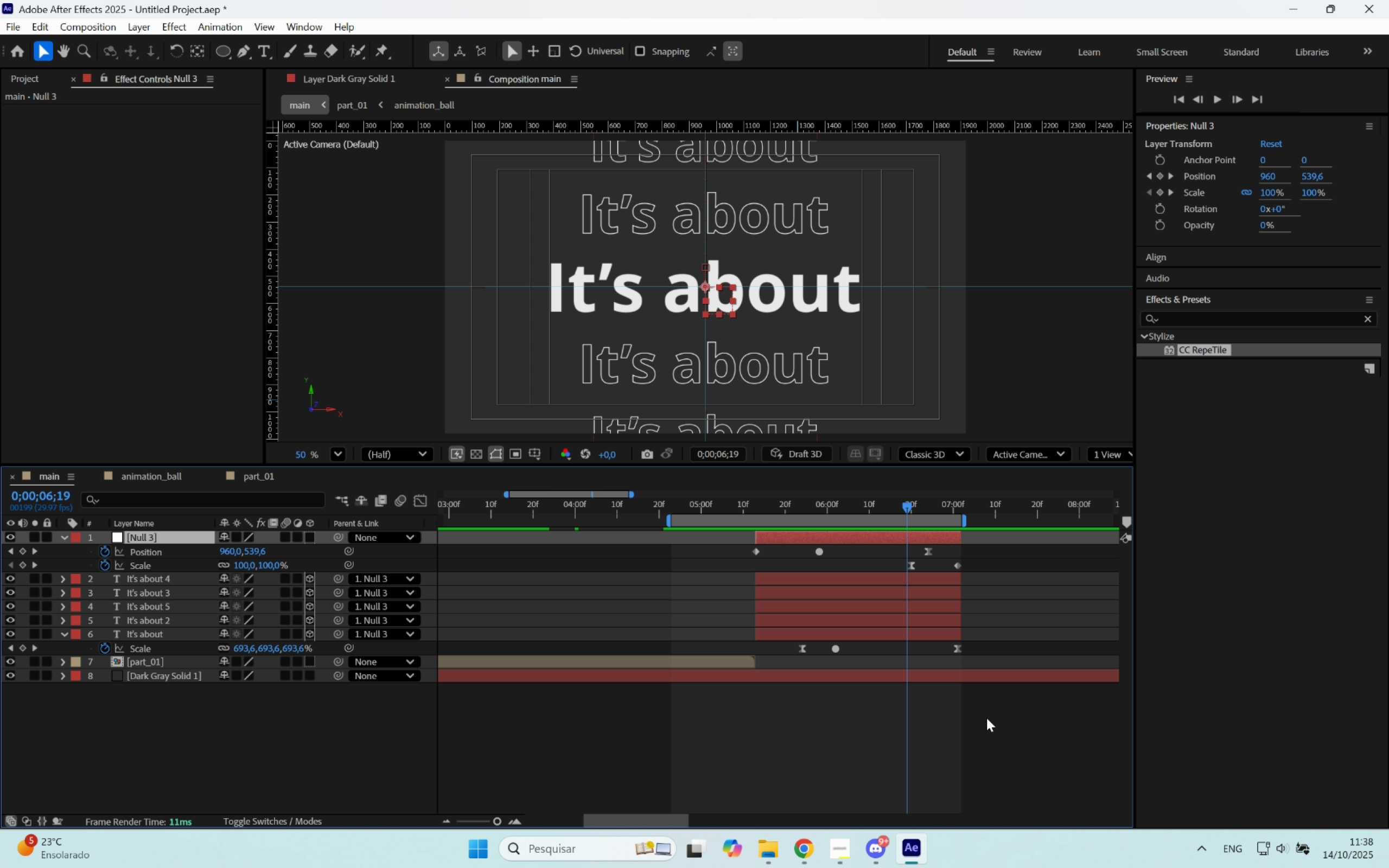 
hold_key(key=Space, duration=0.55)
 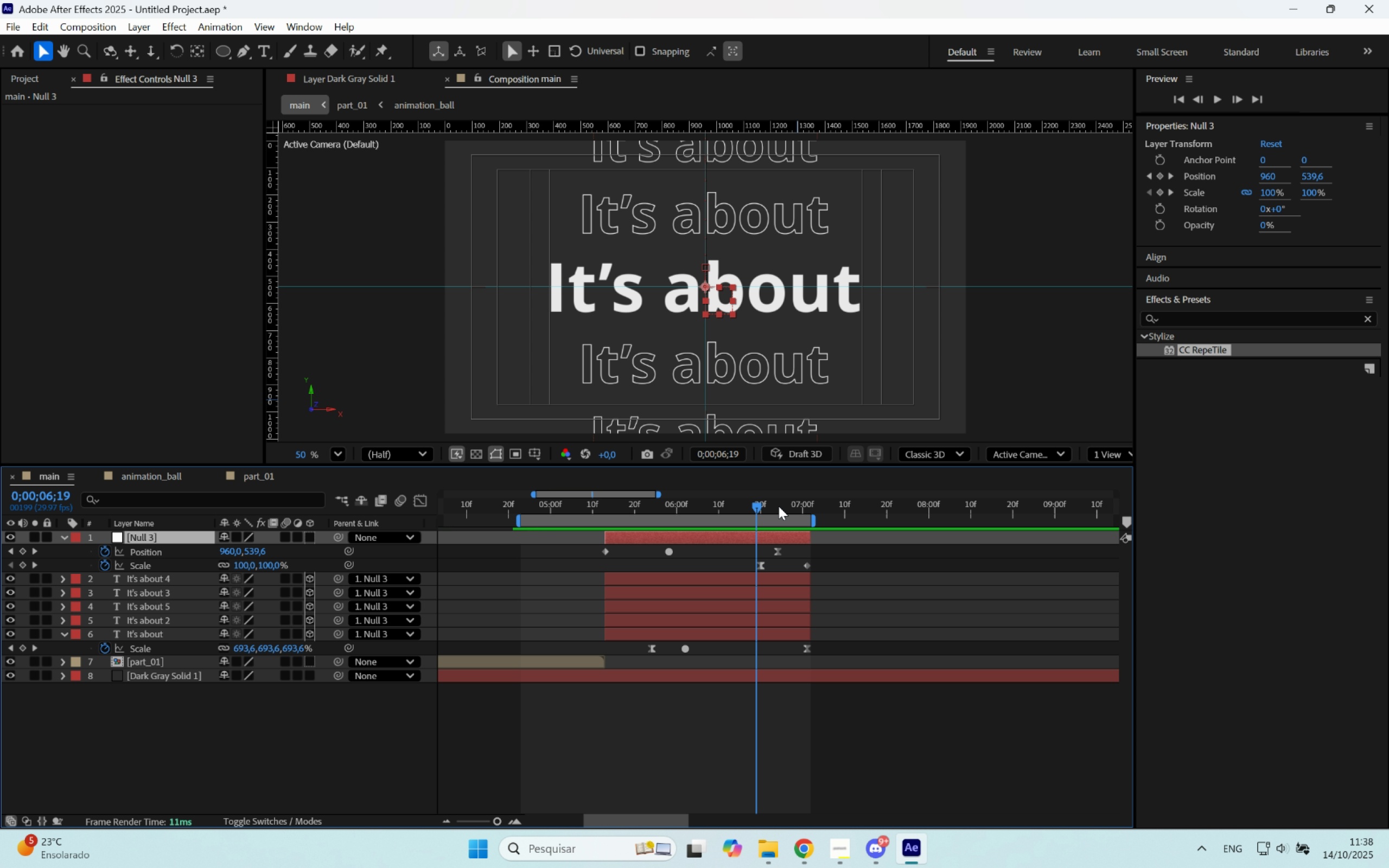 
left_click_drag(start_coordinate=[988, 735], to_coordinate=[832, 723])
 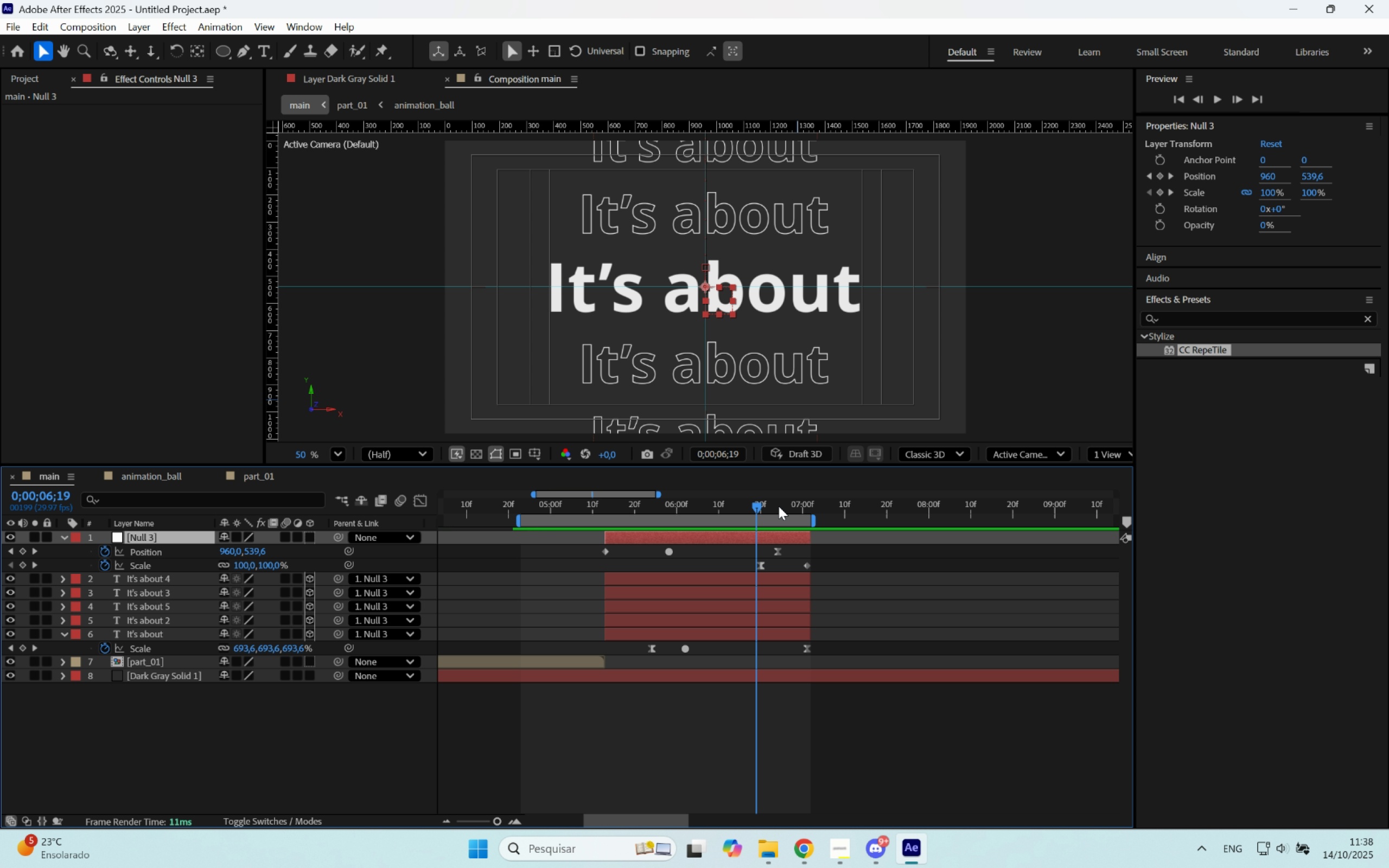 
left_click_drag(start_coordinate=[769, 503], to_coordinate=[820, 535])
 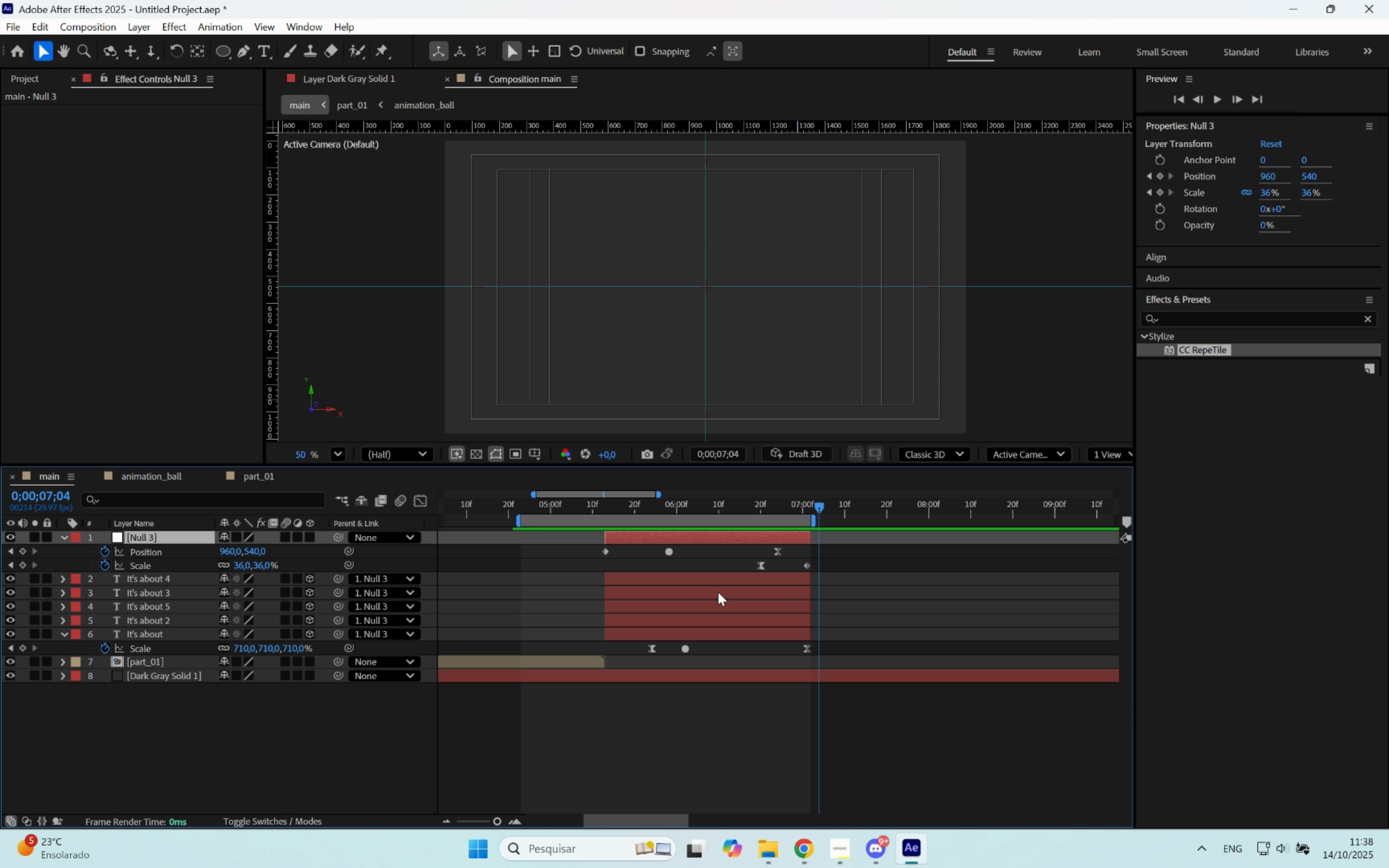 
wait(5.5)
 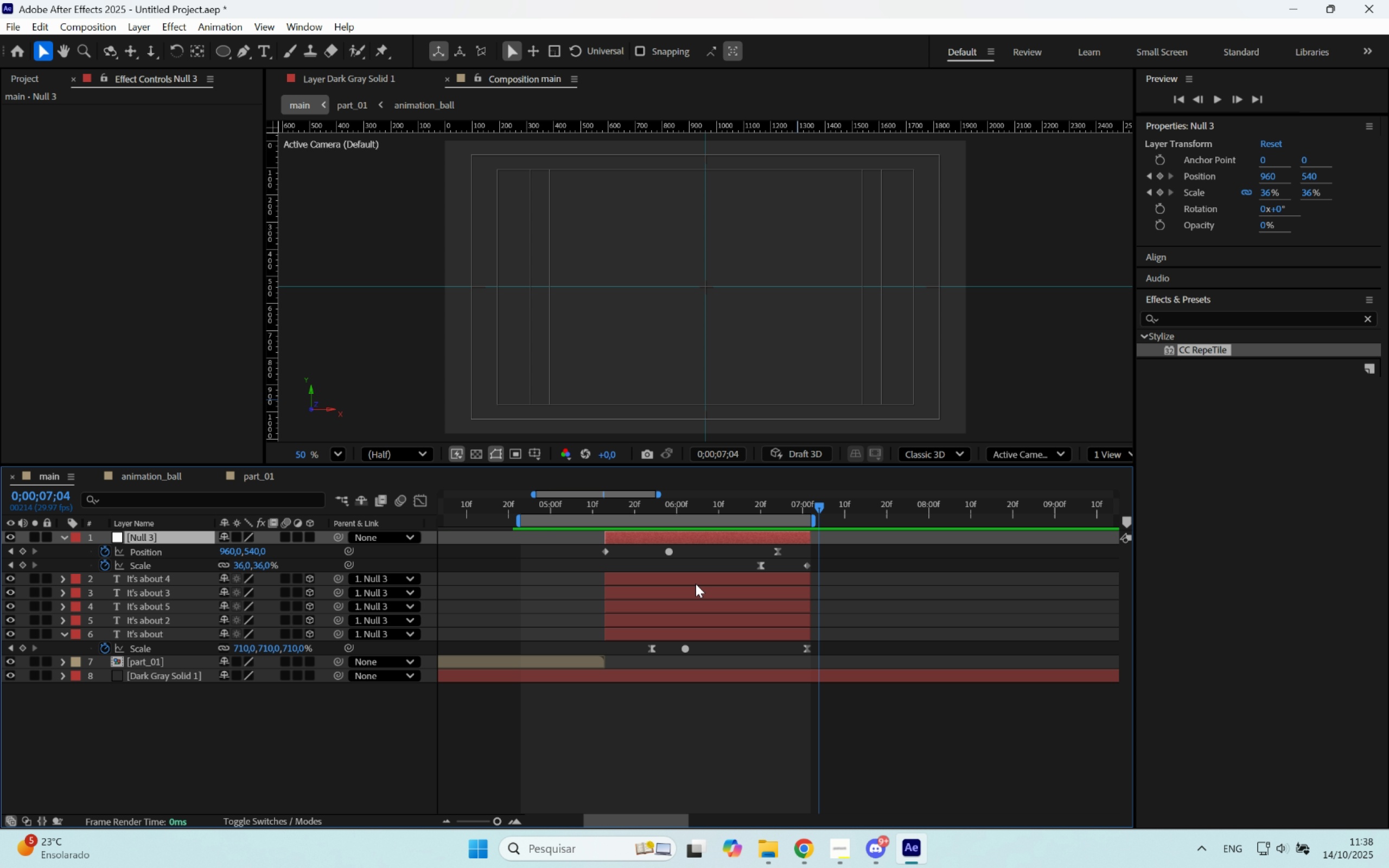 
key(Control+ControlLeft)
 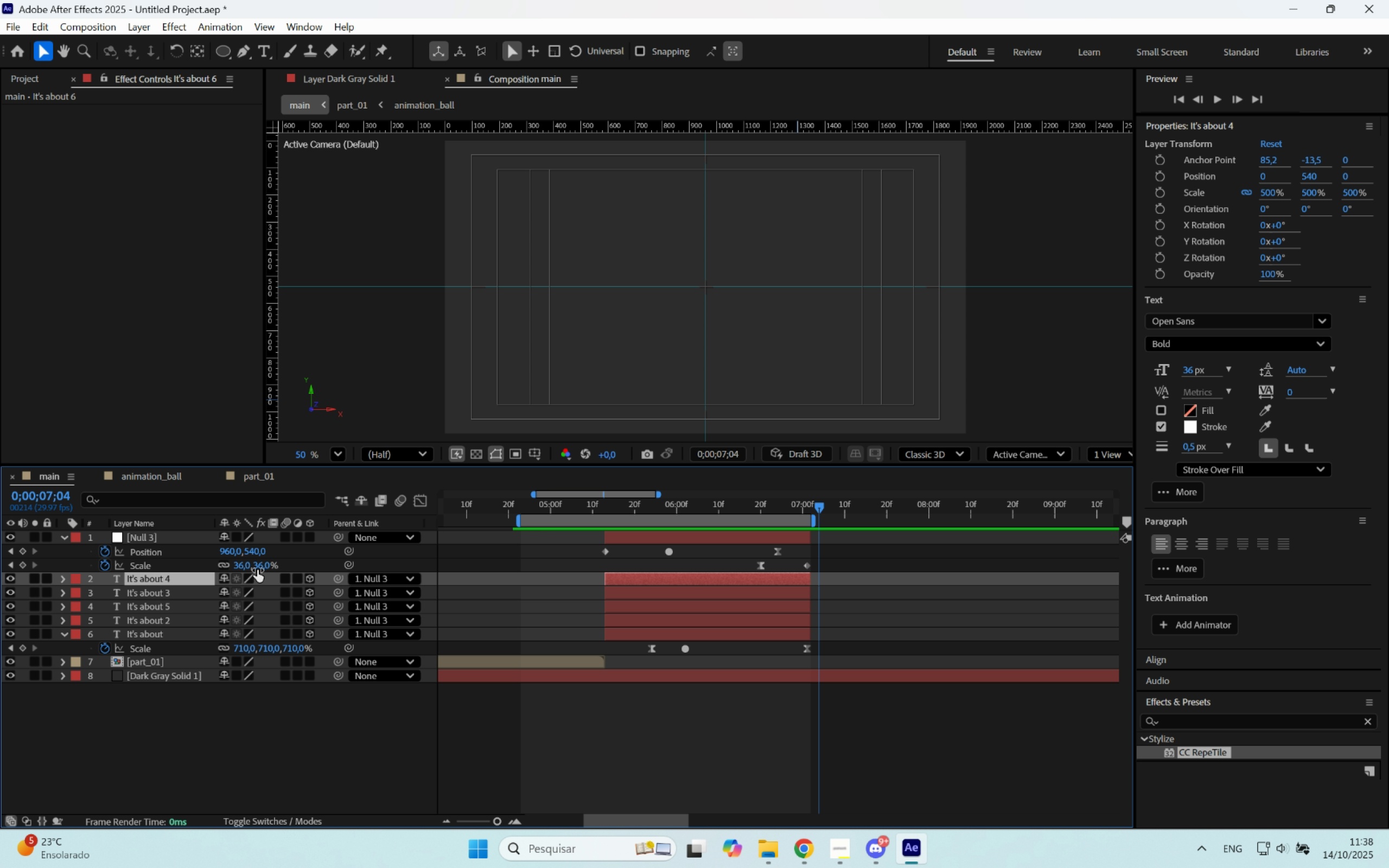 
key(Control+D)
 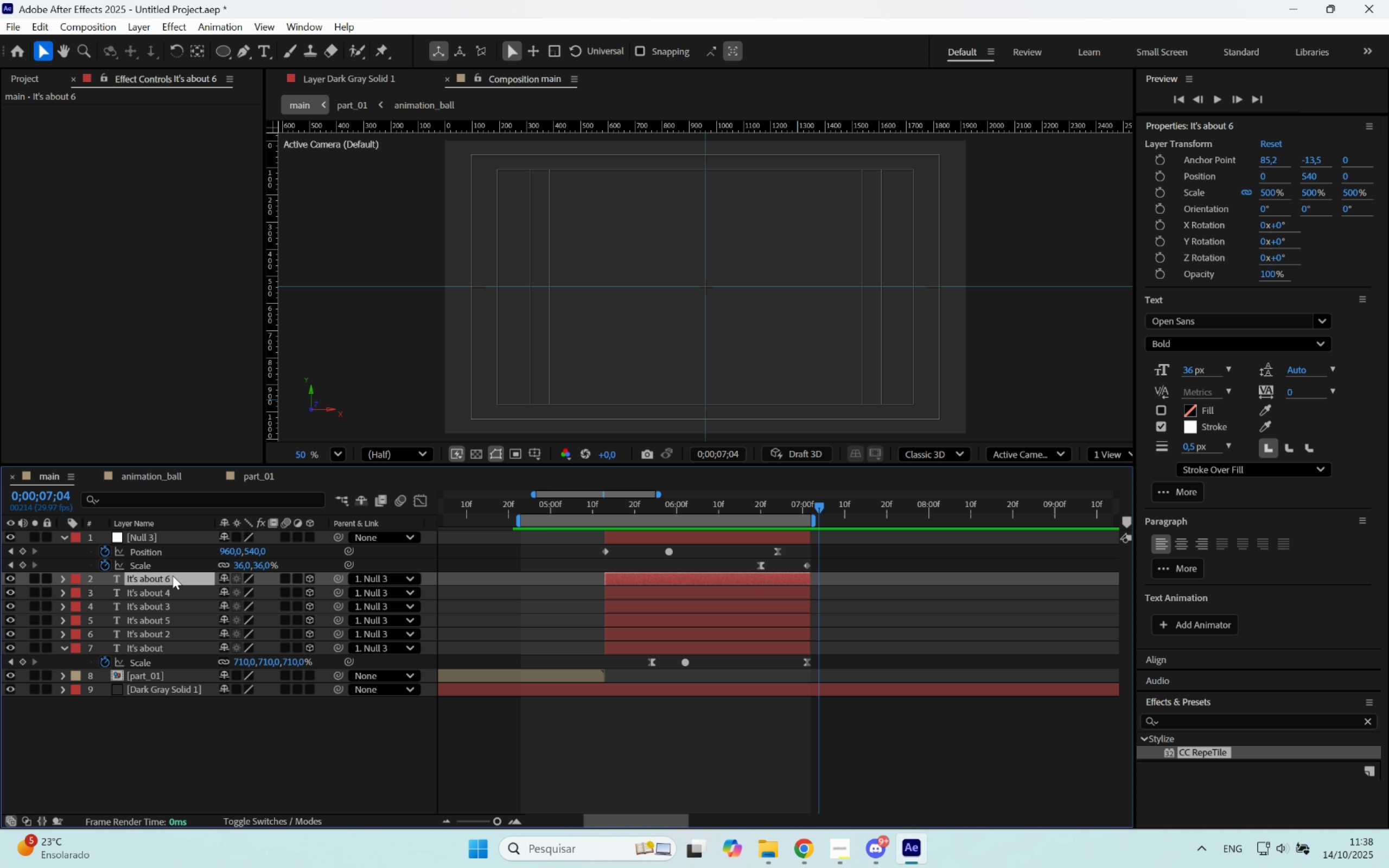 
left_click_drag(start_coordinate=[172, 577], to_coordinate=[170, 535])
 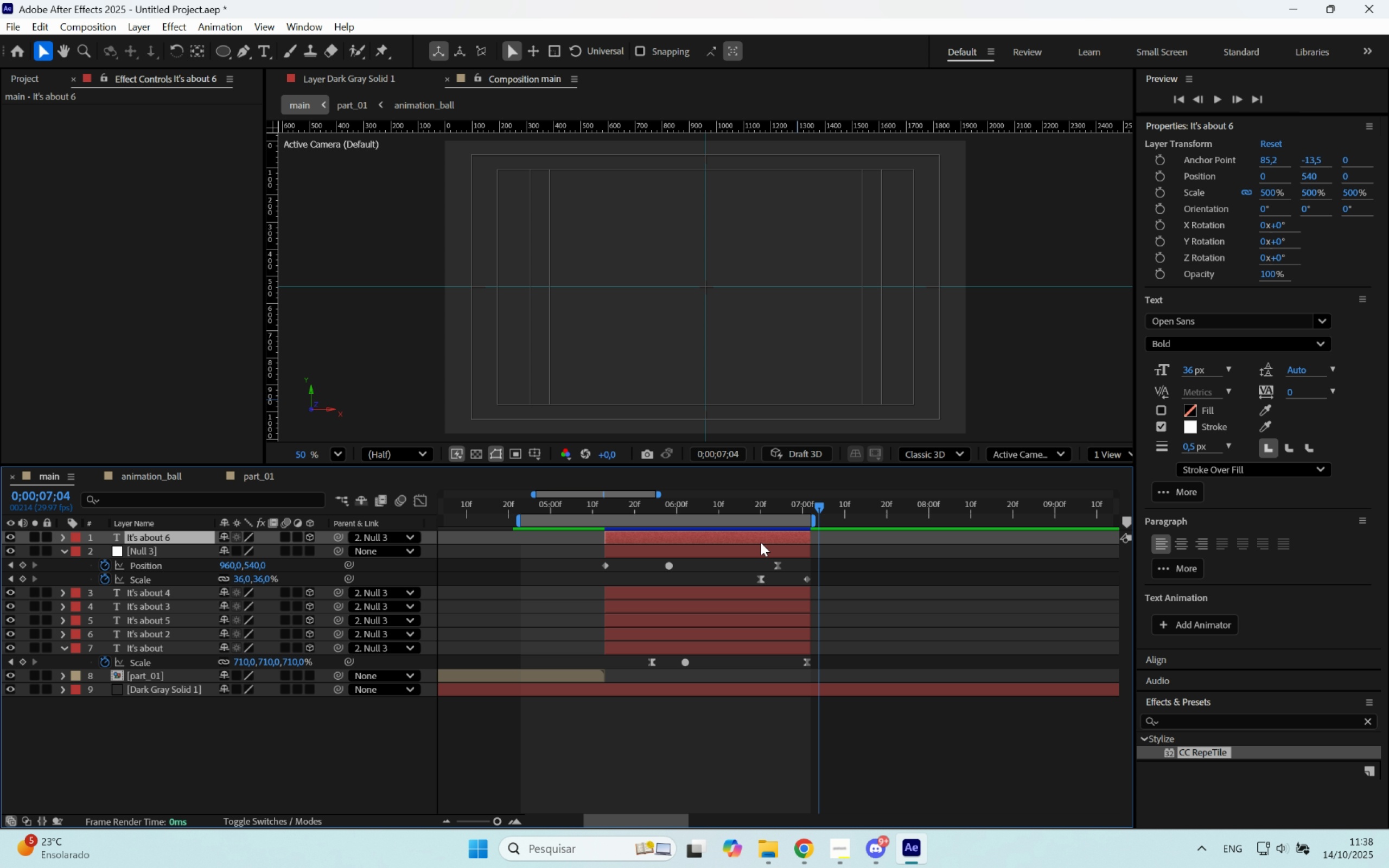 
left_click_drag(start_coordinate=[758, 541], to_coordinate=[928, 538])
 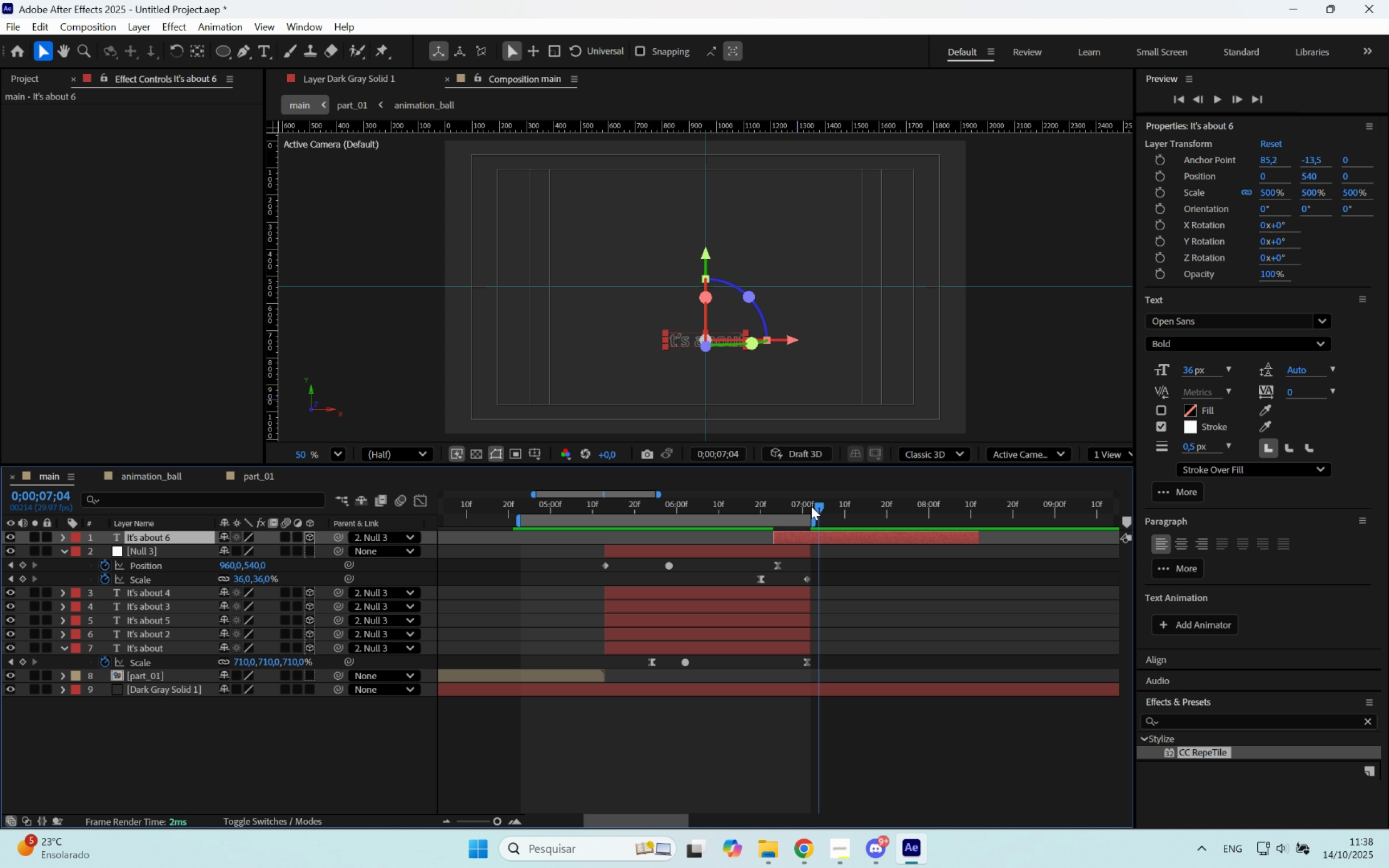 
left_click_drag(start_coordinate=[819, 509], to_coordinate=[894, 515])
 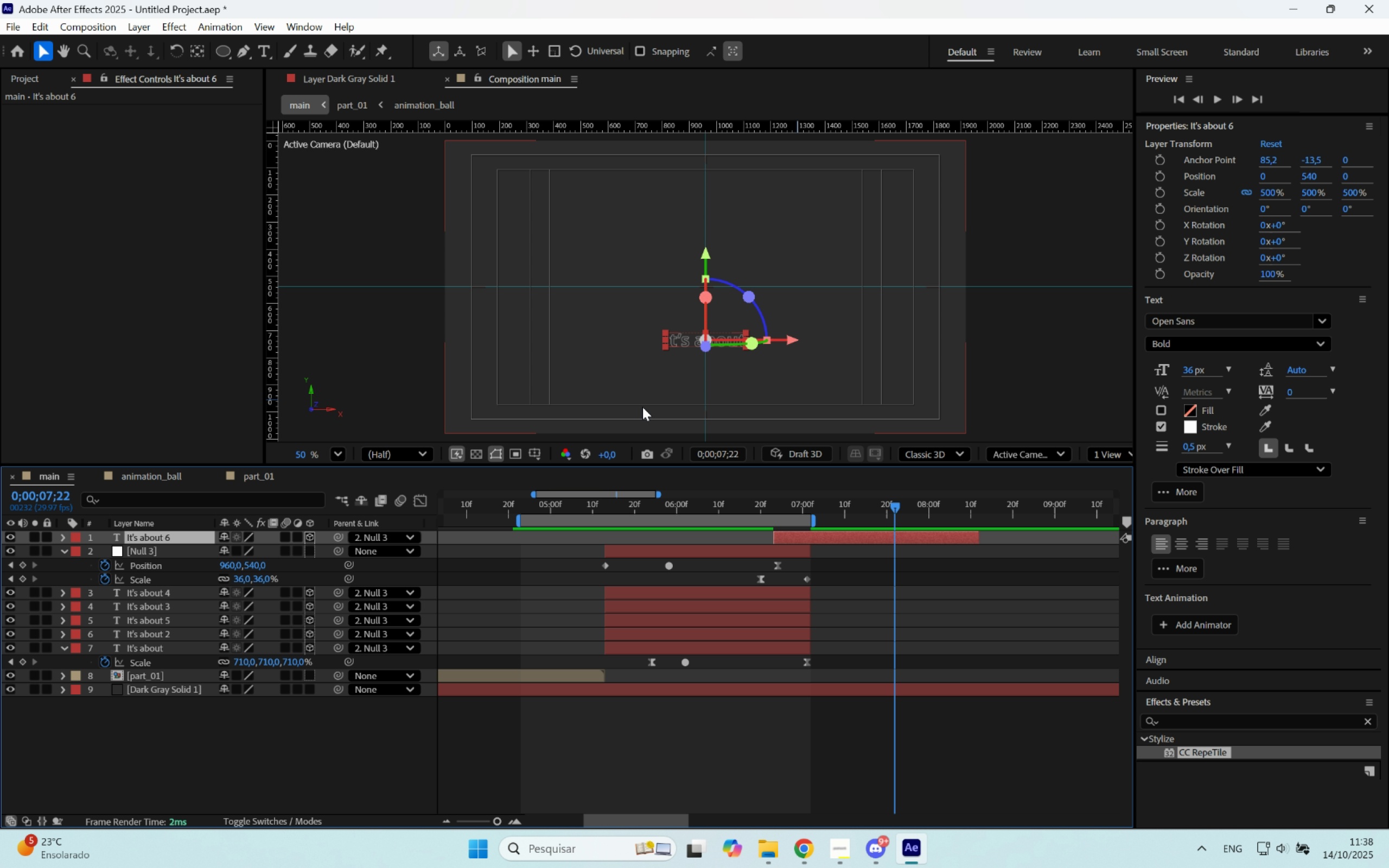 
key(Delete)
 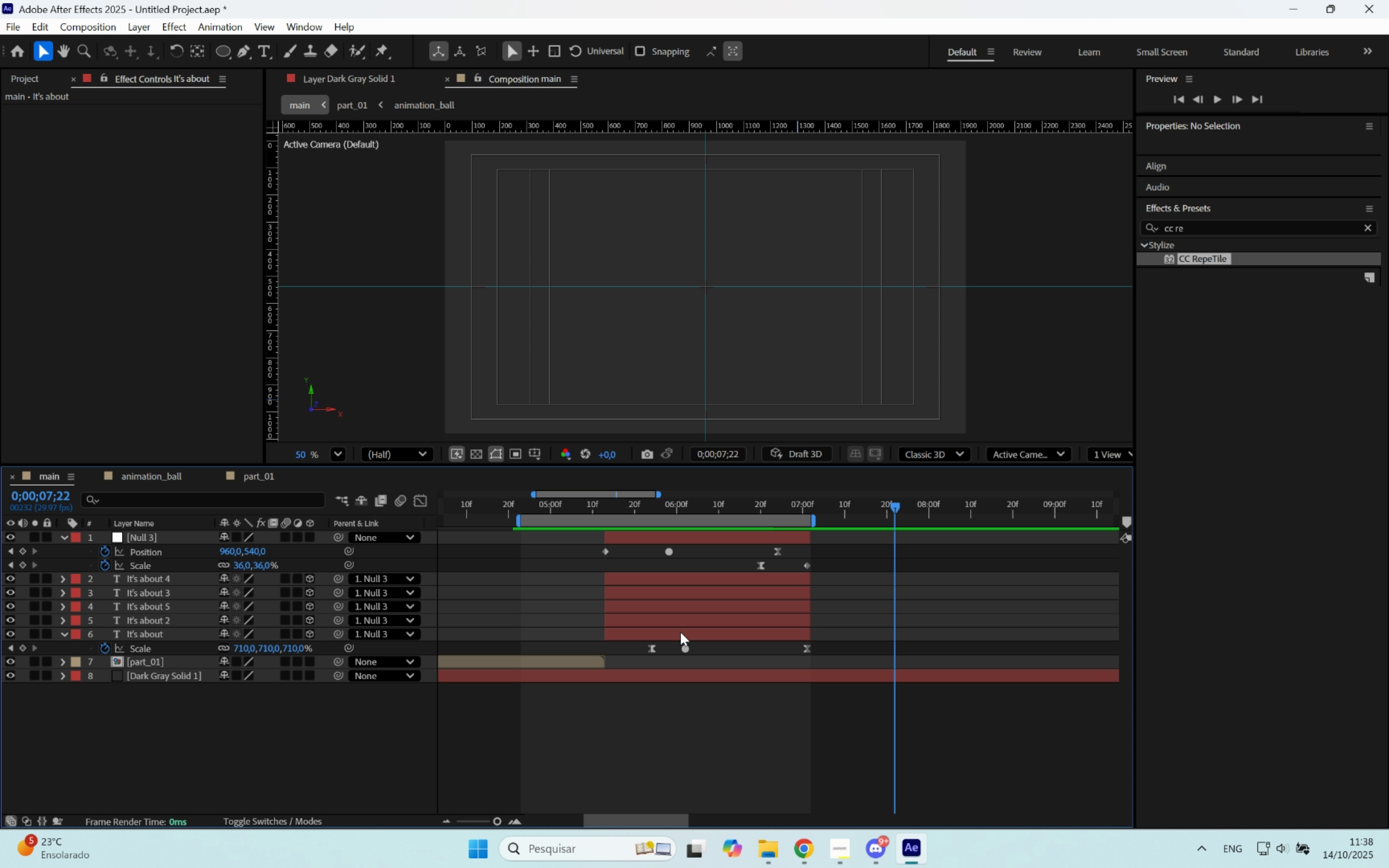 
left_click([685, 635])
 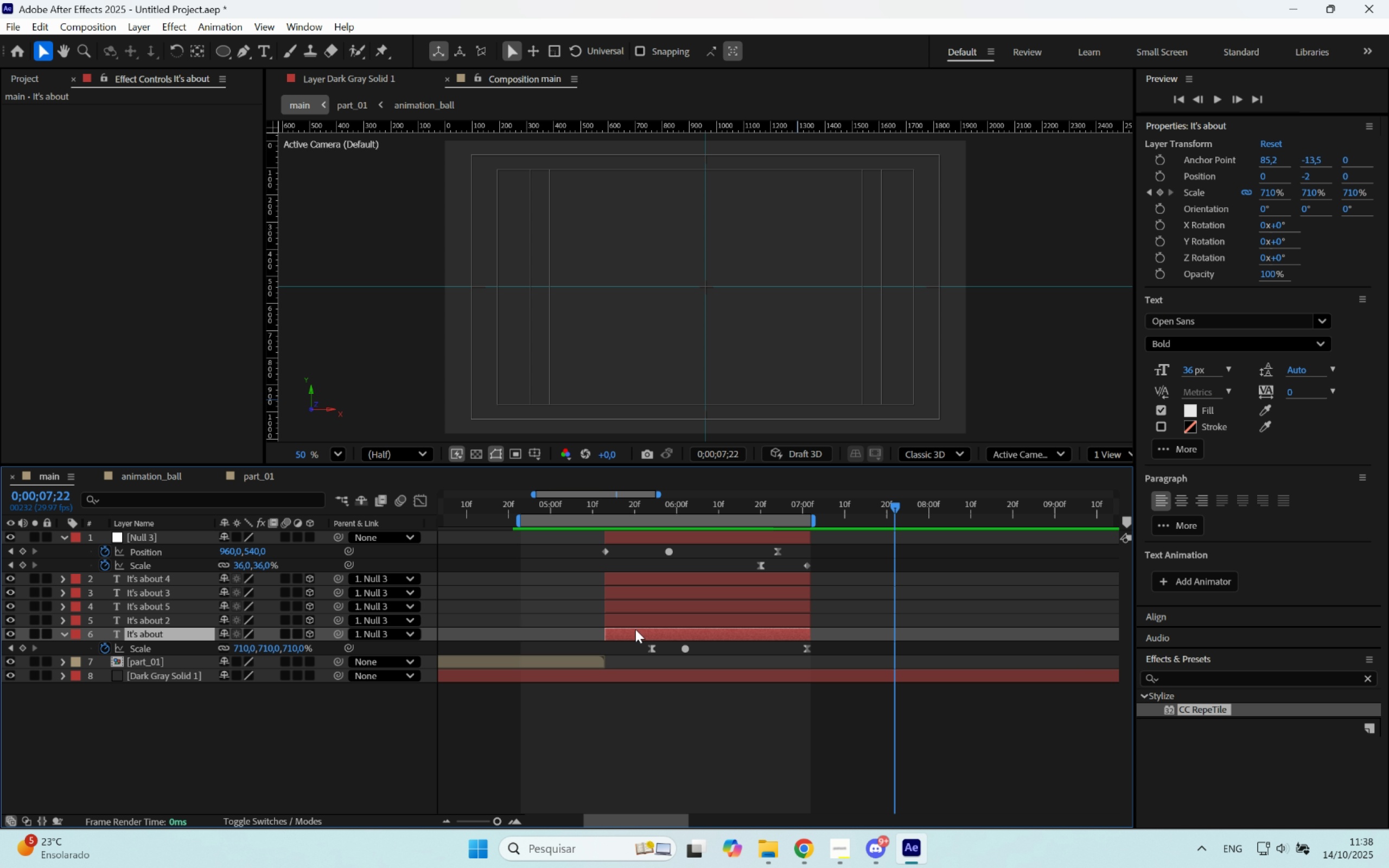 
key(Control+ControlLeft)
 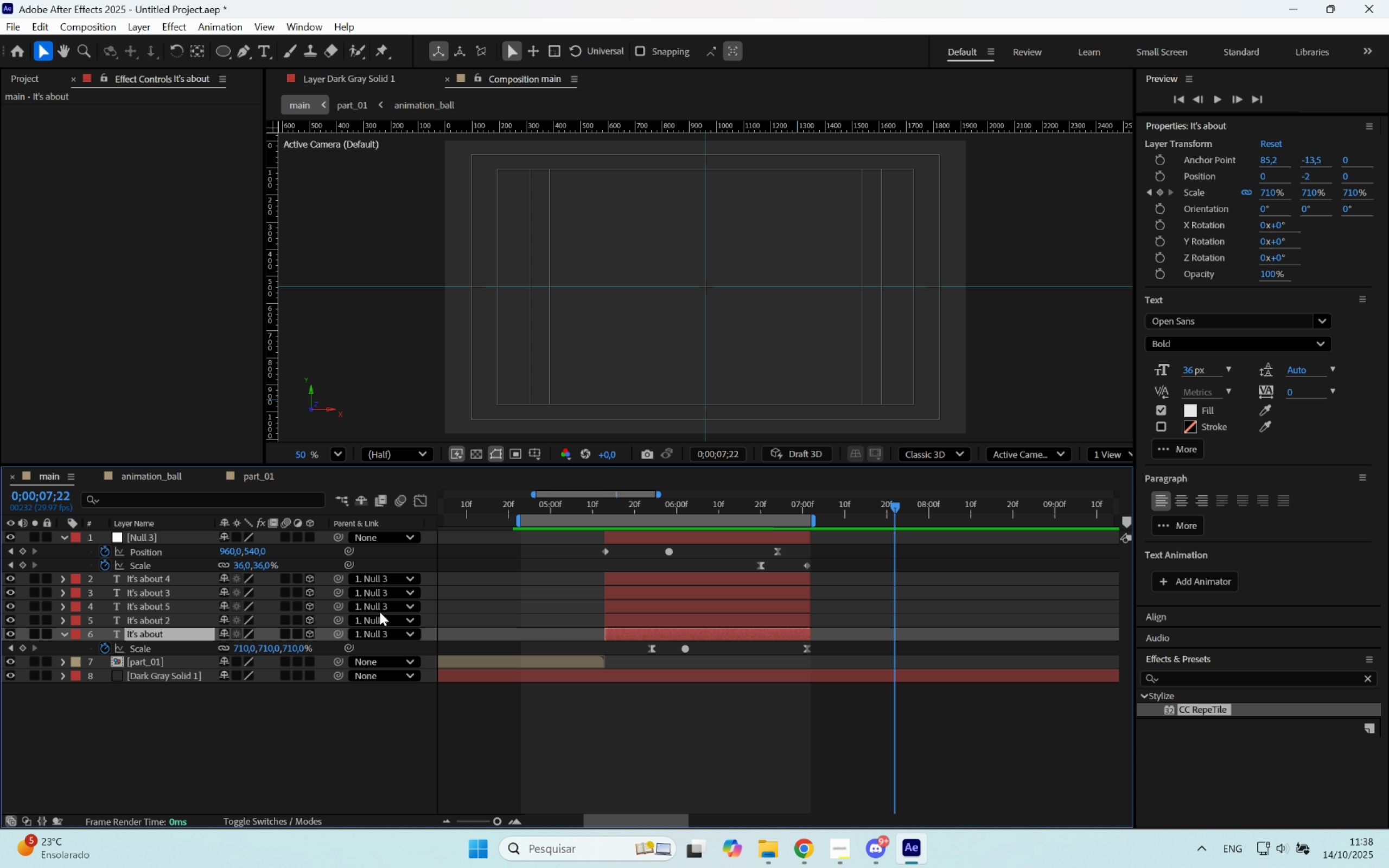 
key(Control+D)
 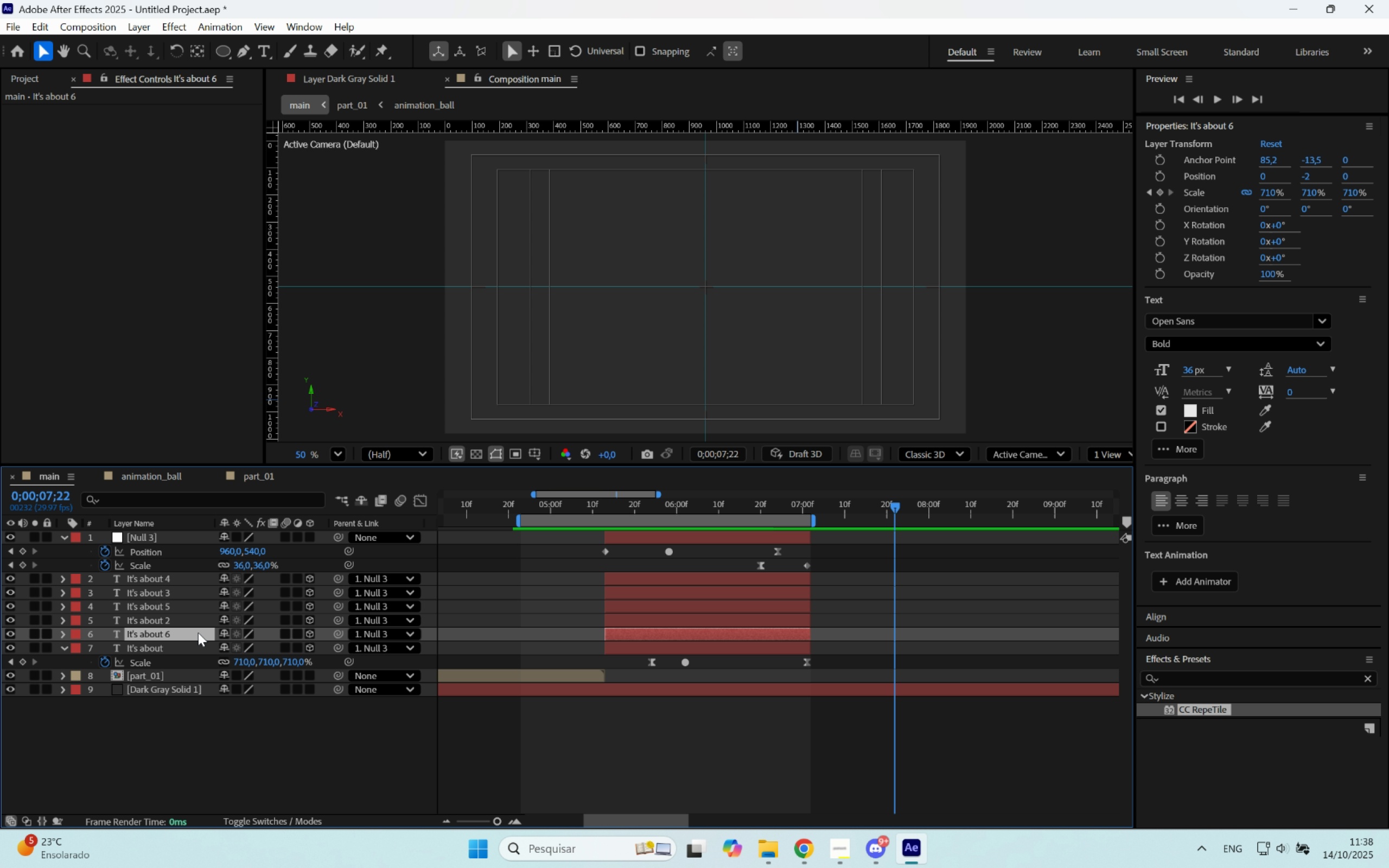 
left_click_drag(start_coordinate=[185, 635], to_coordinate=[199, 535])
 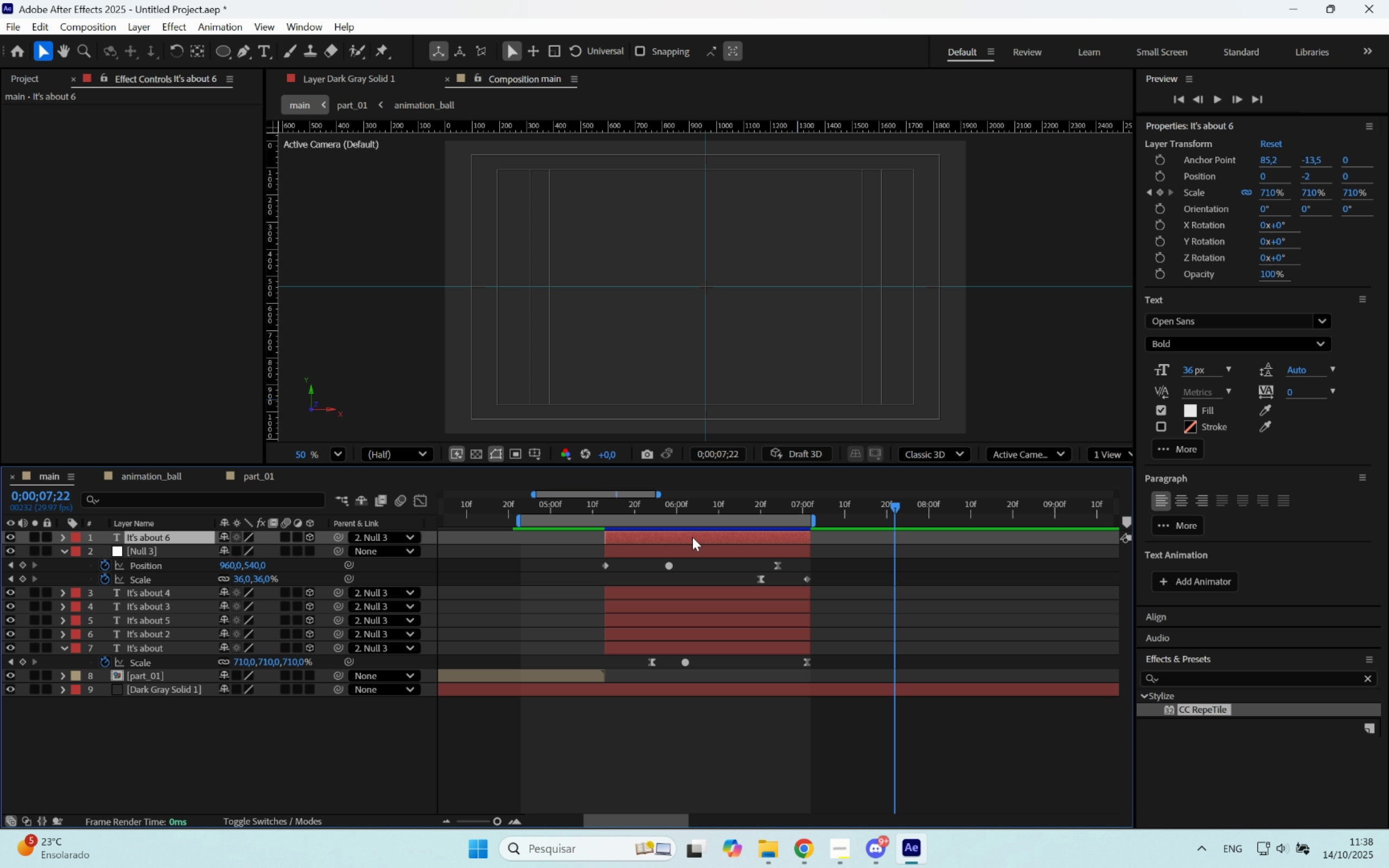 
left_click_drag(start_coordinate=[687, 538], to_coordinate=[891, 553])
 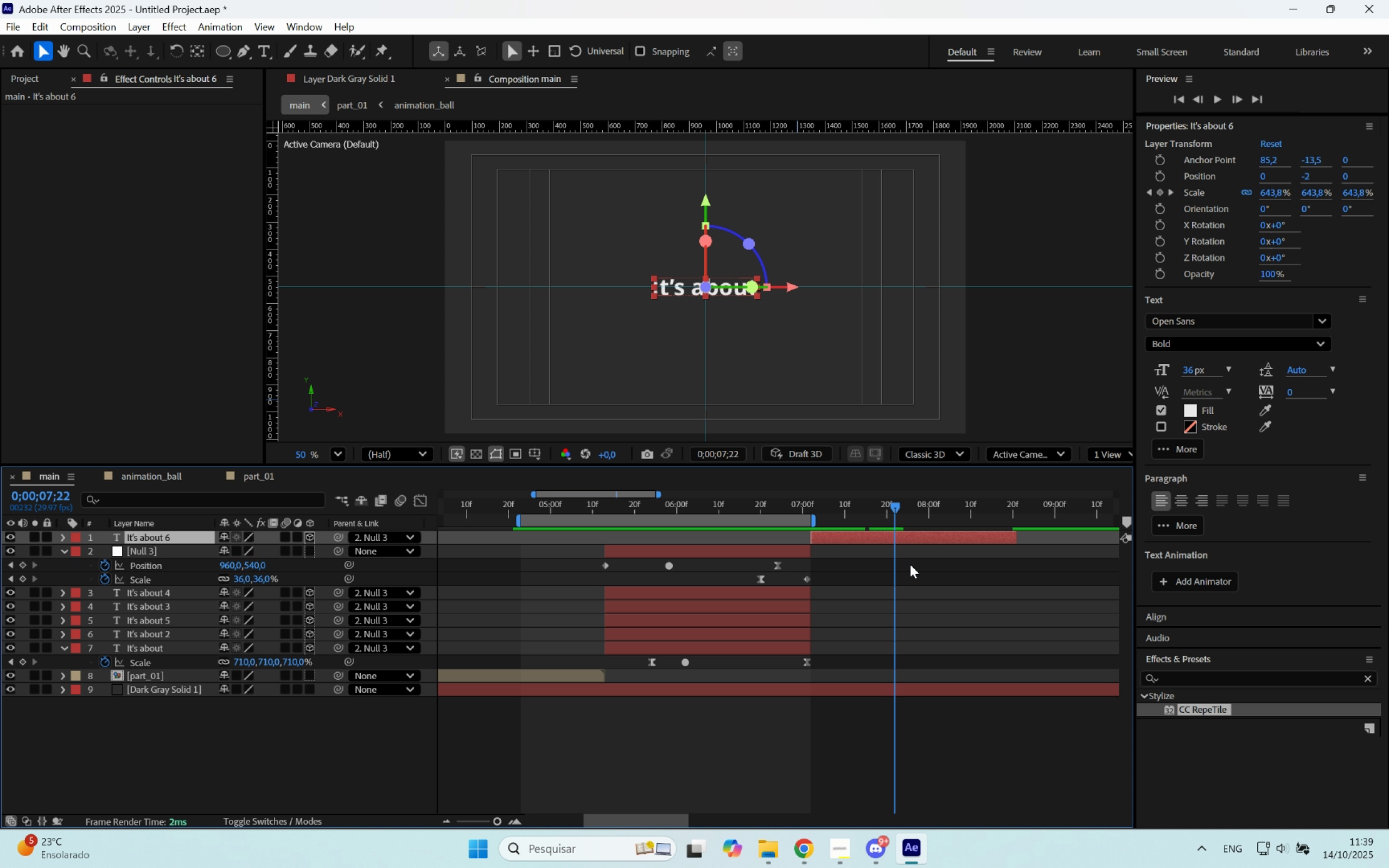 
hold_key(key=Space, duration=0.45)
 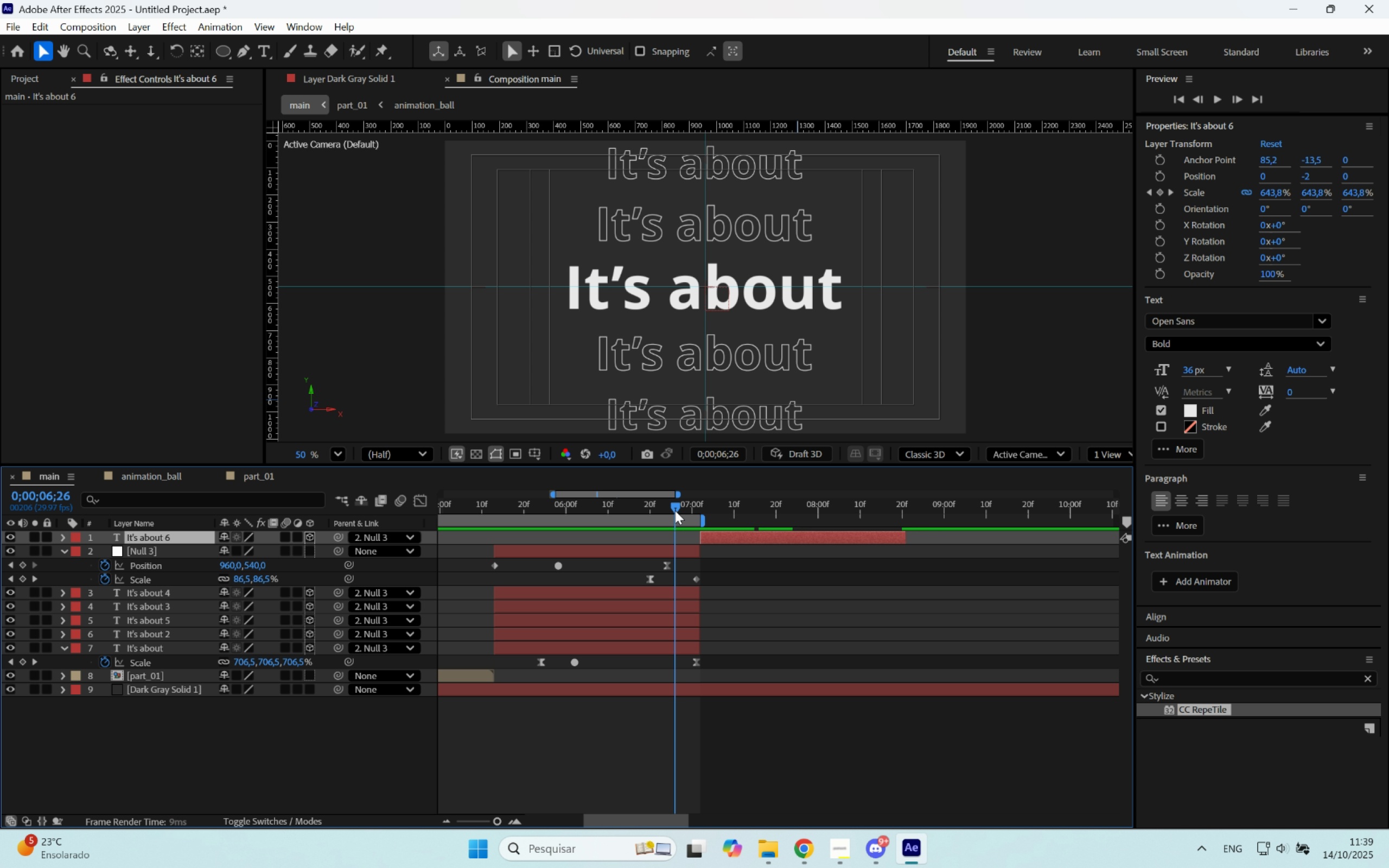 
left_click_drag(start_coordinate=[950, 597], to_coordinate=[830, 590])
 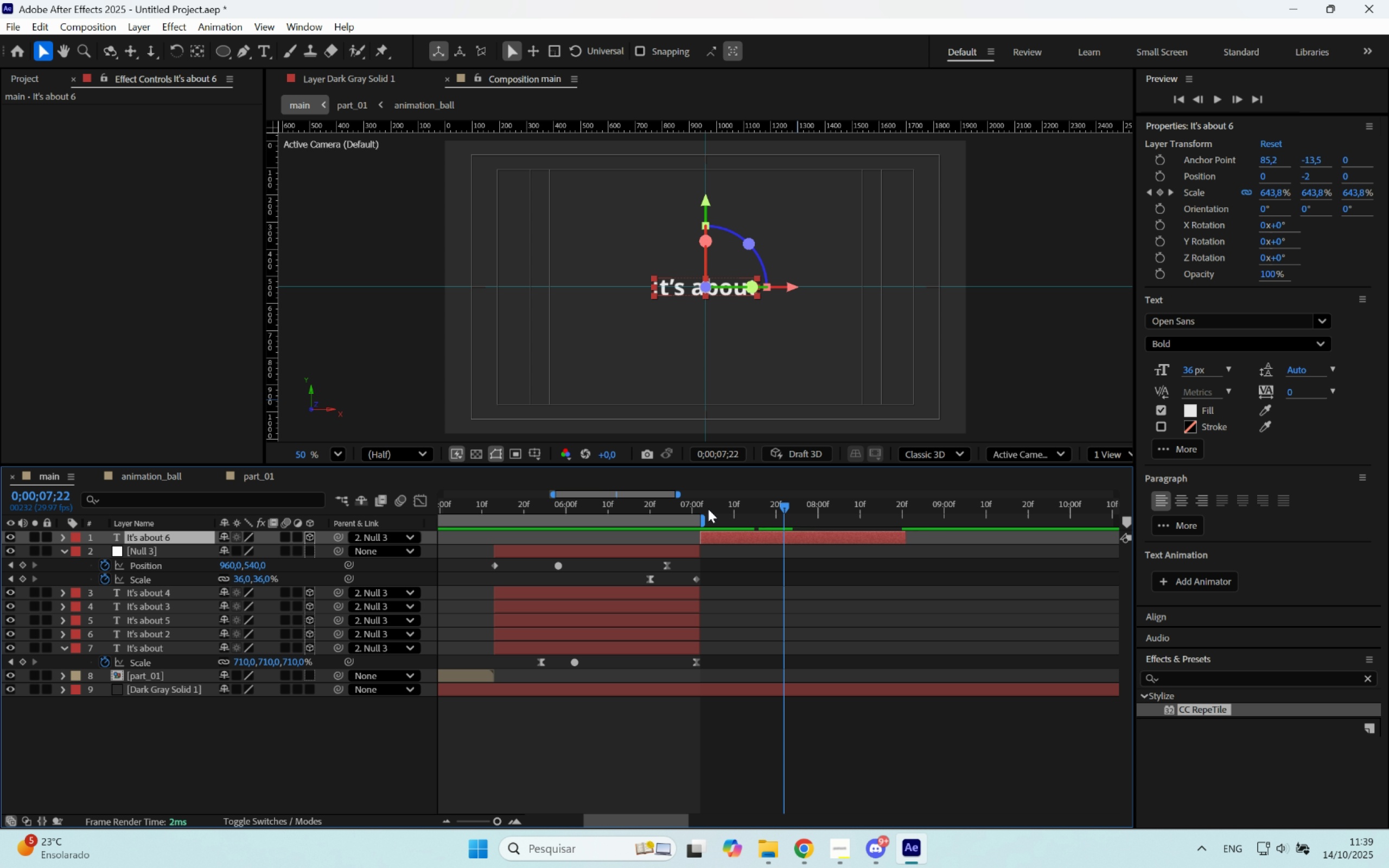 
left_click_drag(start_coordinate=[706, 508], to_coordinate=[668, 511])
 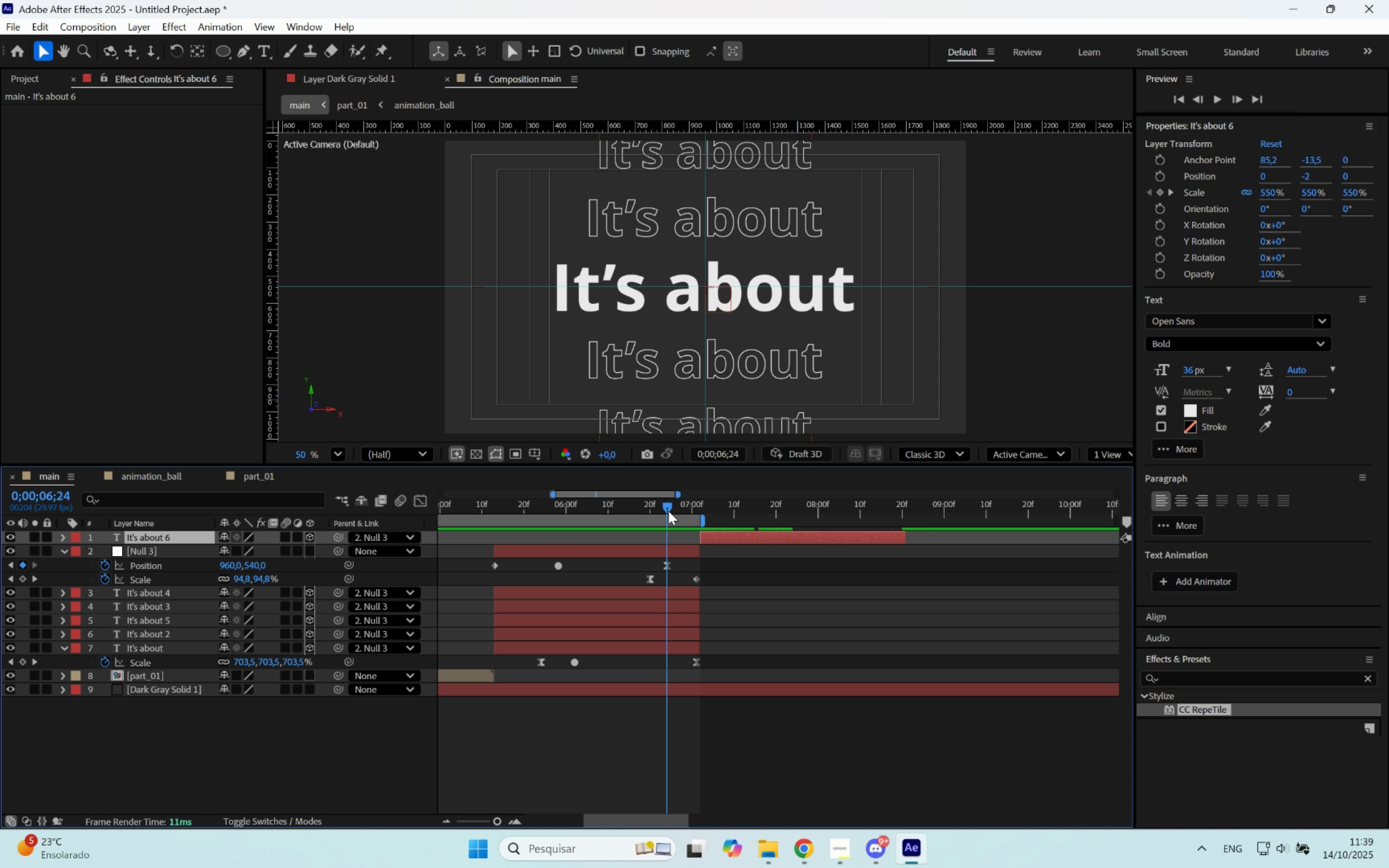 
key(B)
 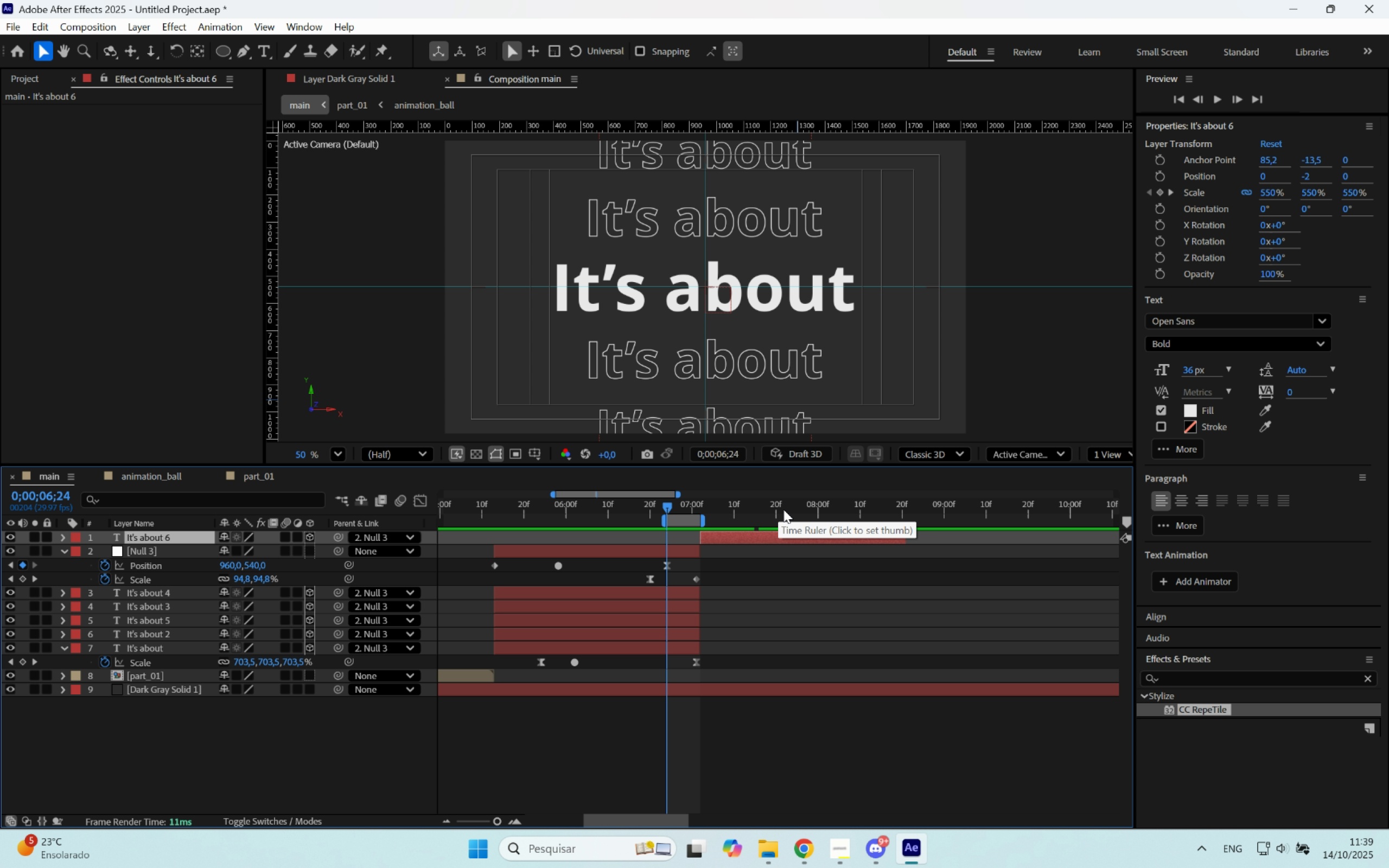 
left_click_drag(start_coordinate=[818, 505], to_coordinate=[898, 534])
 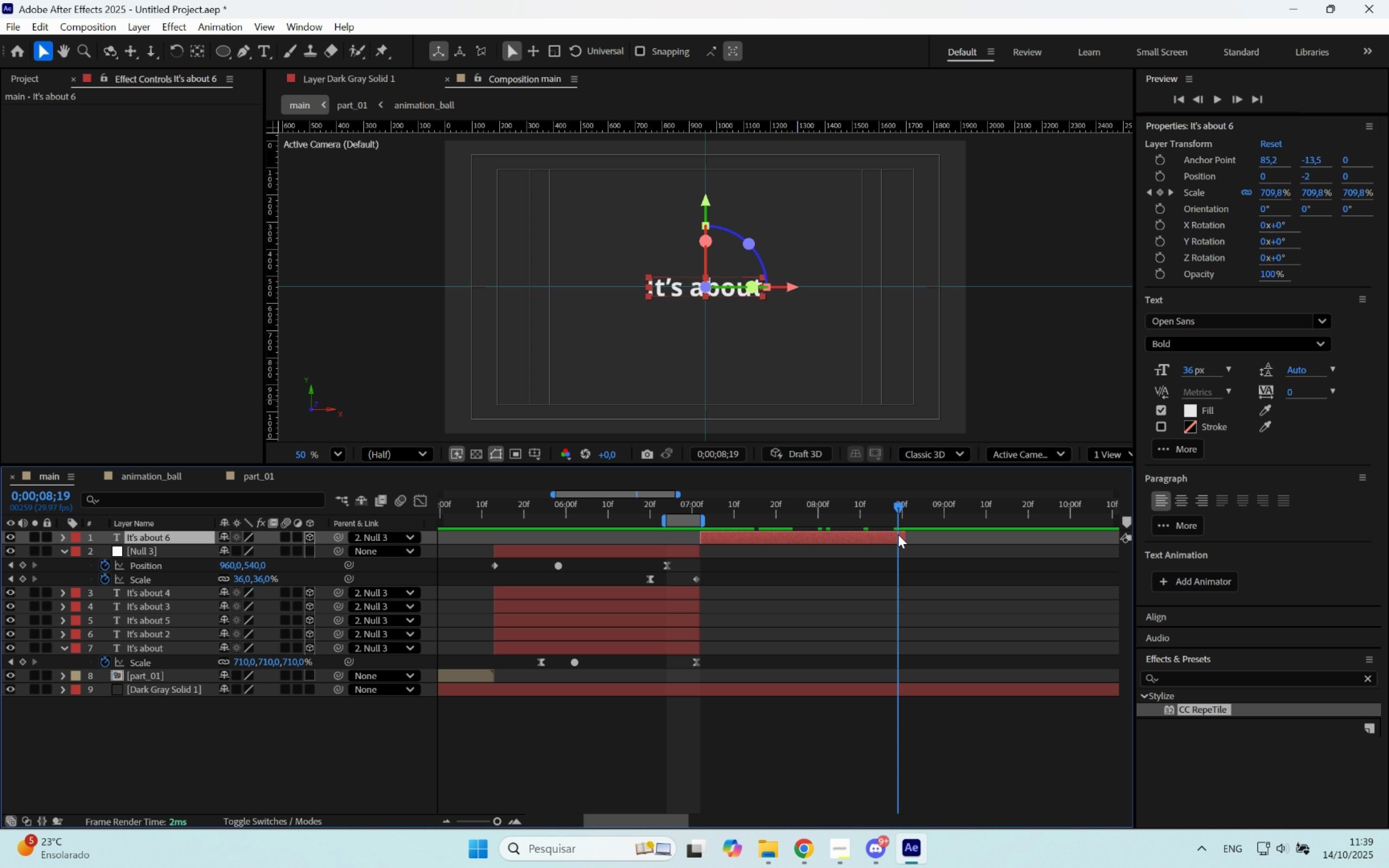 
key(N)
 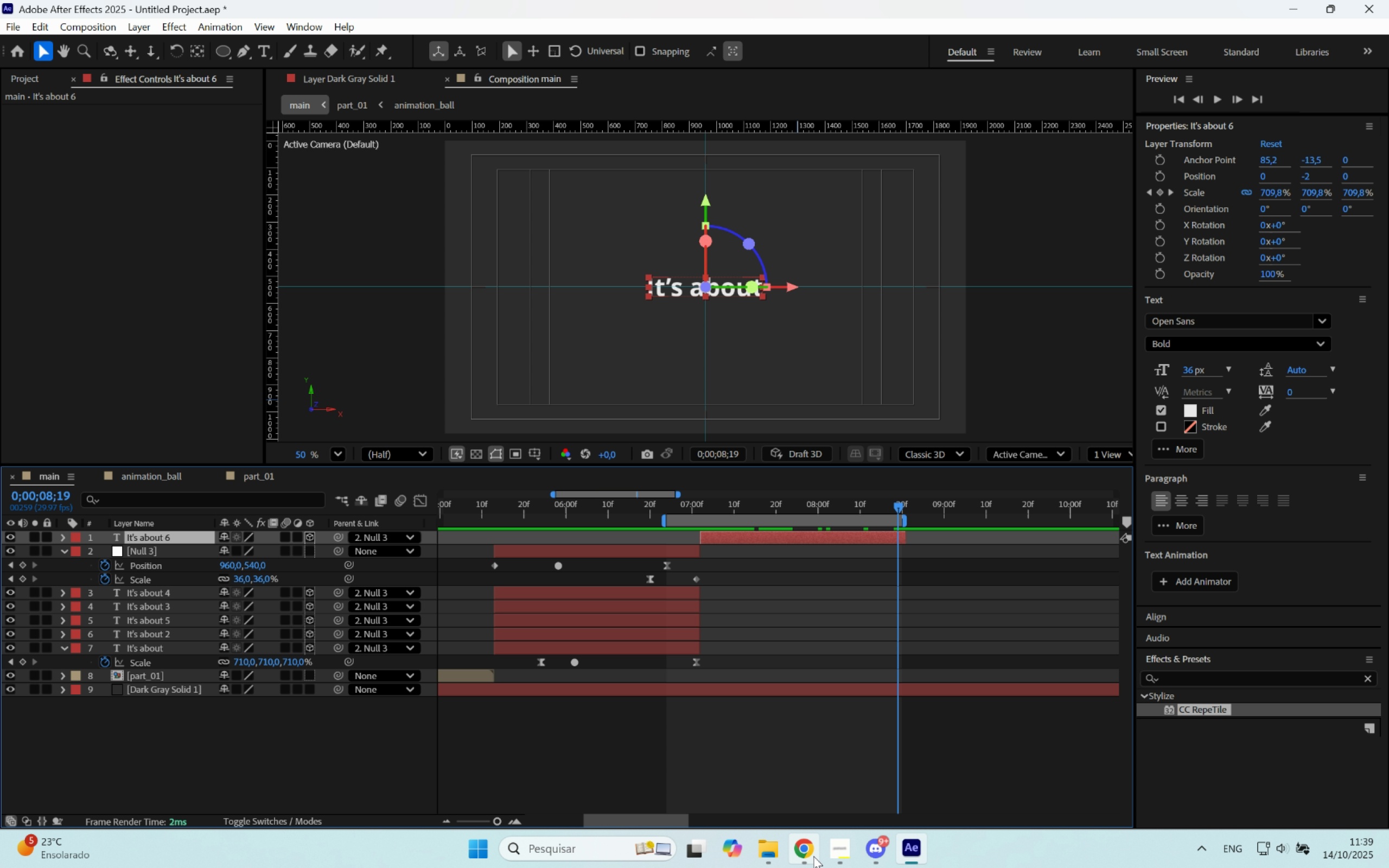 
left_click([827, 851])